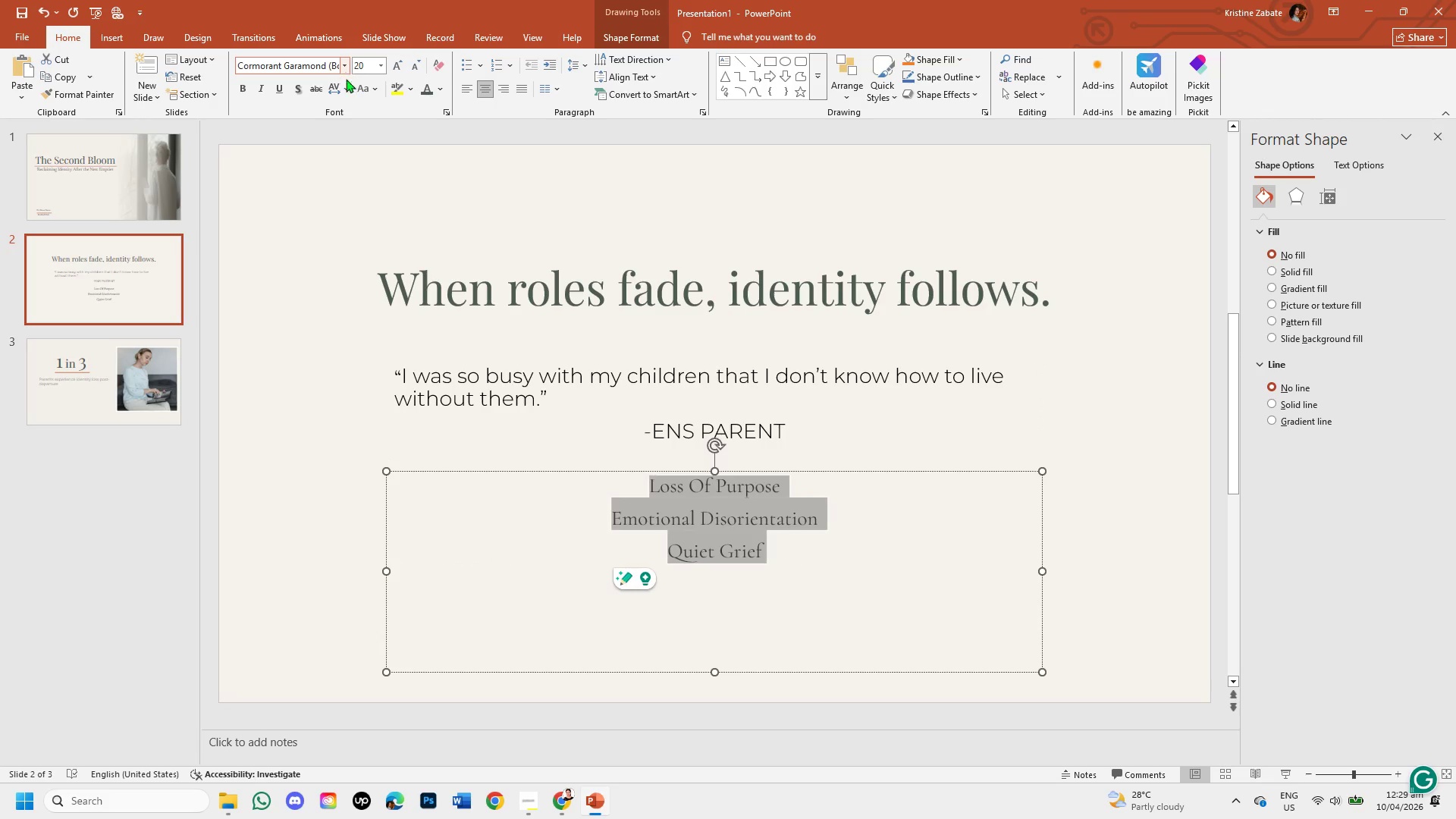 
left_click([392, 411])
 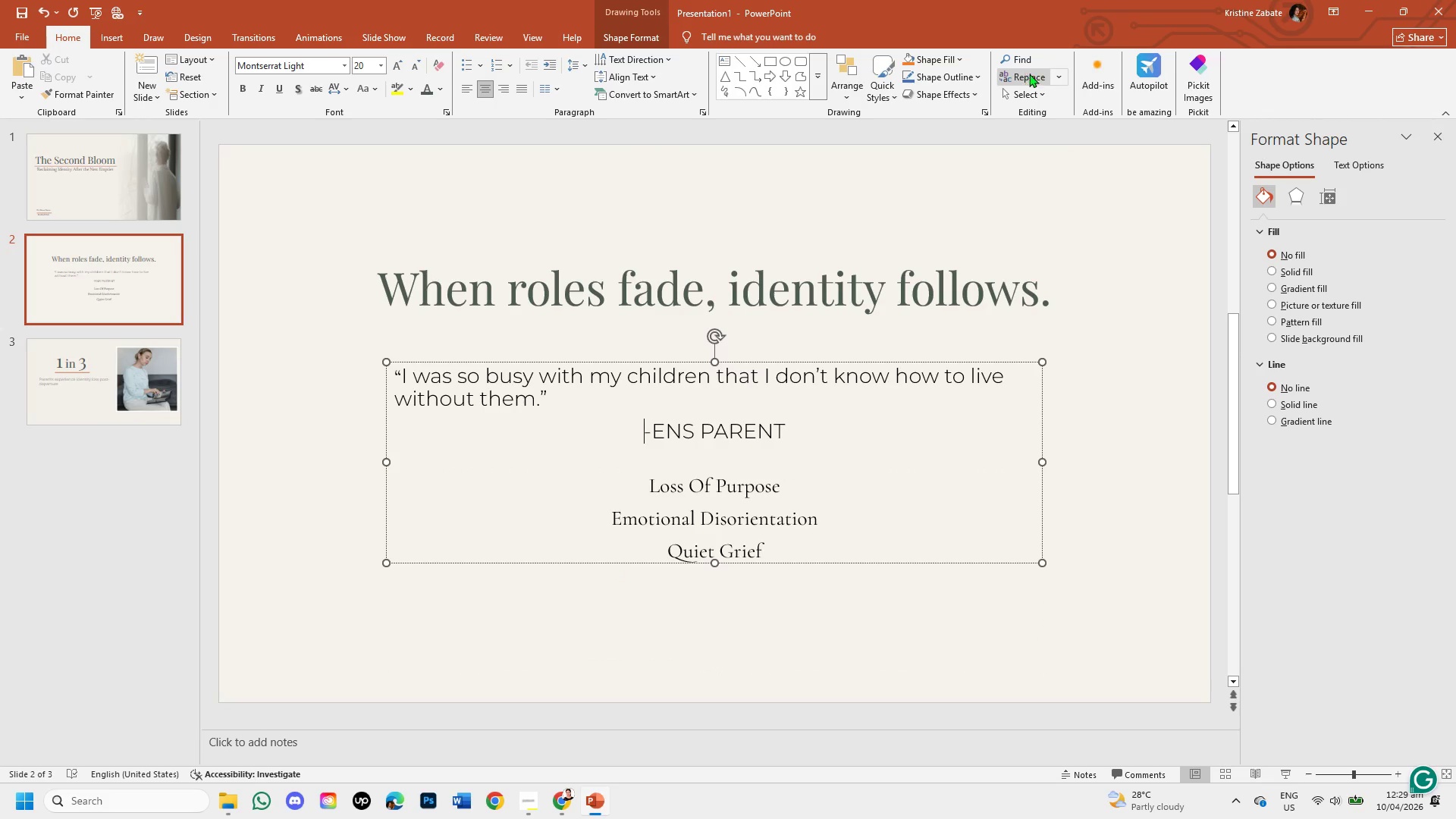 
left_click([1052, 75])
 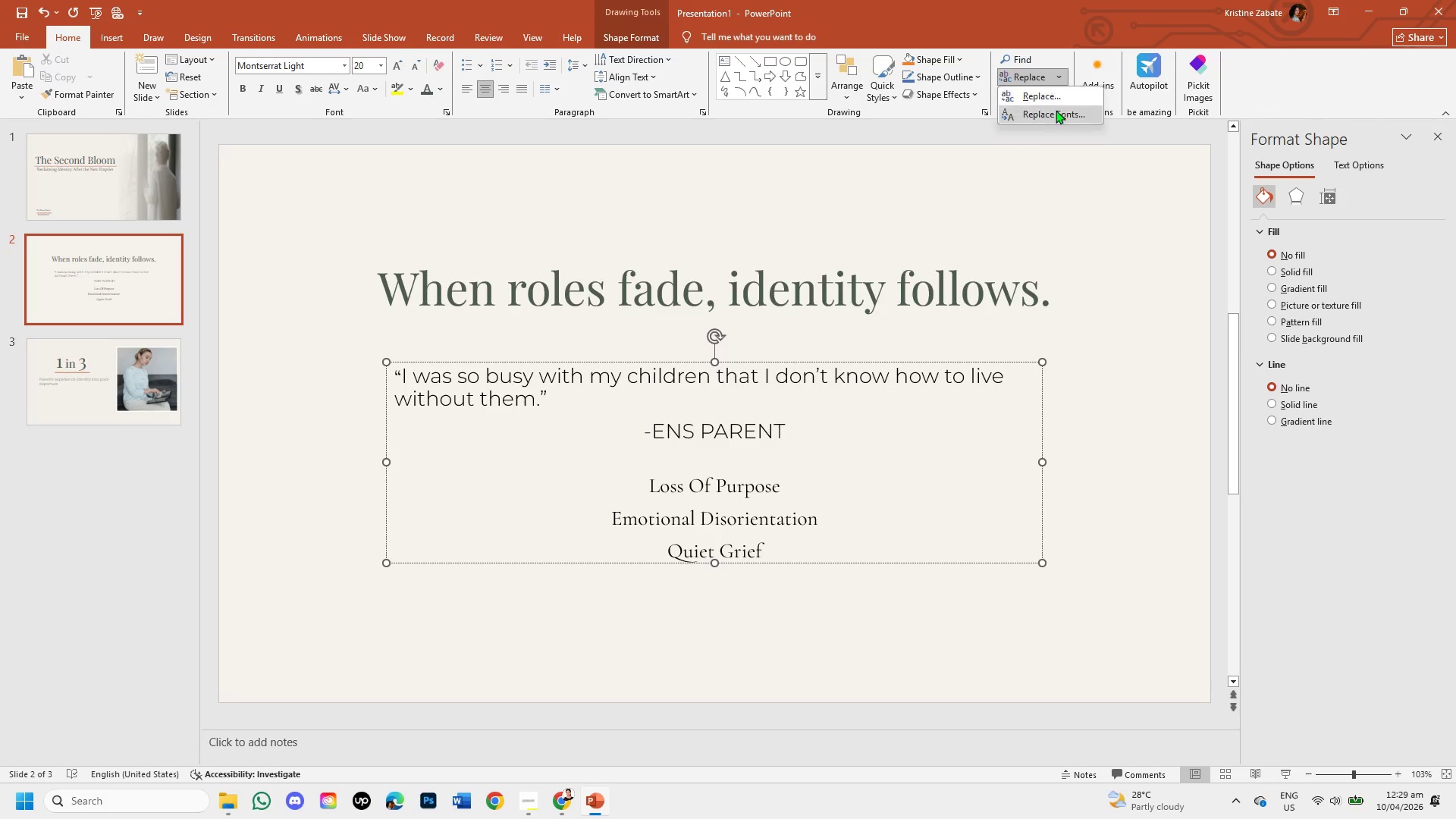 
left_click([1056, 111])
 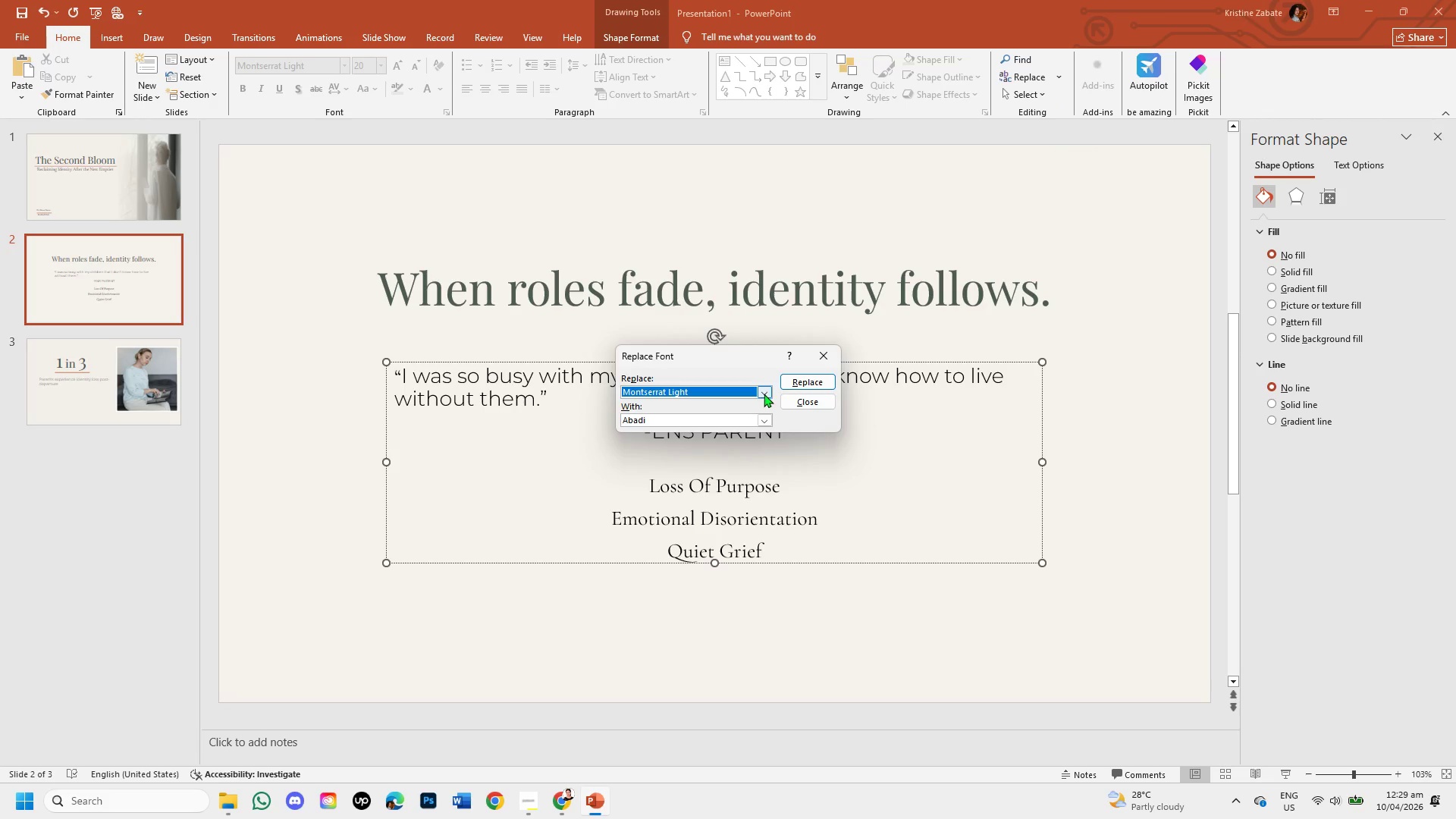 
left_click([761, 388])
 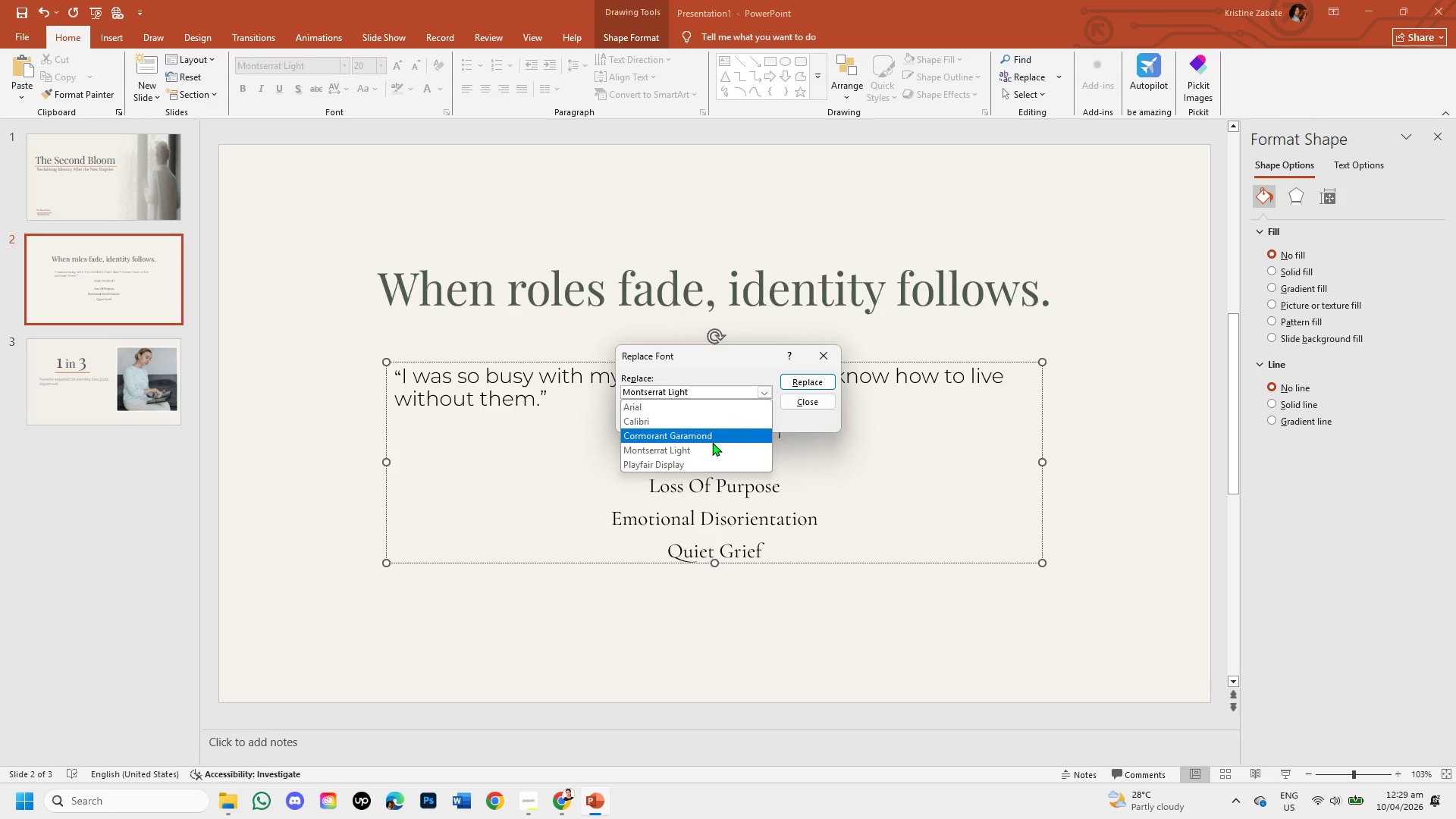 
left_click([710, 440])
 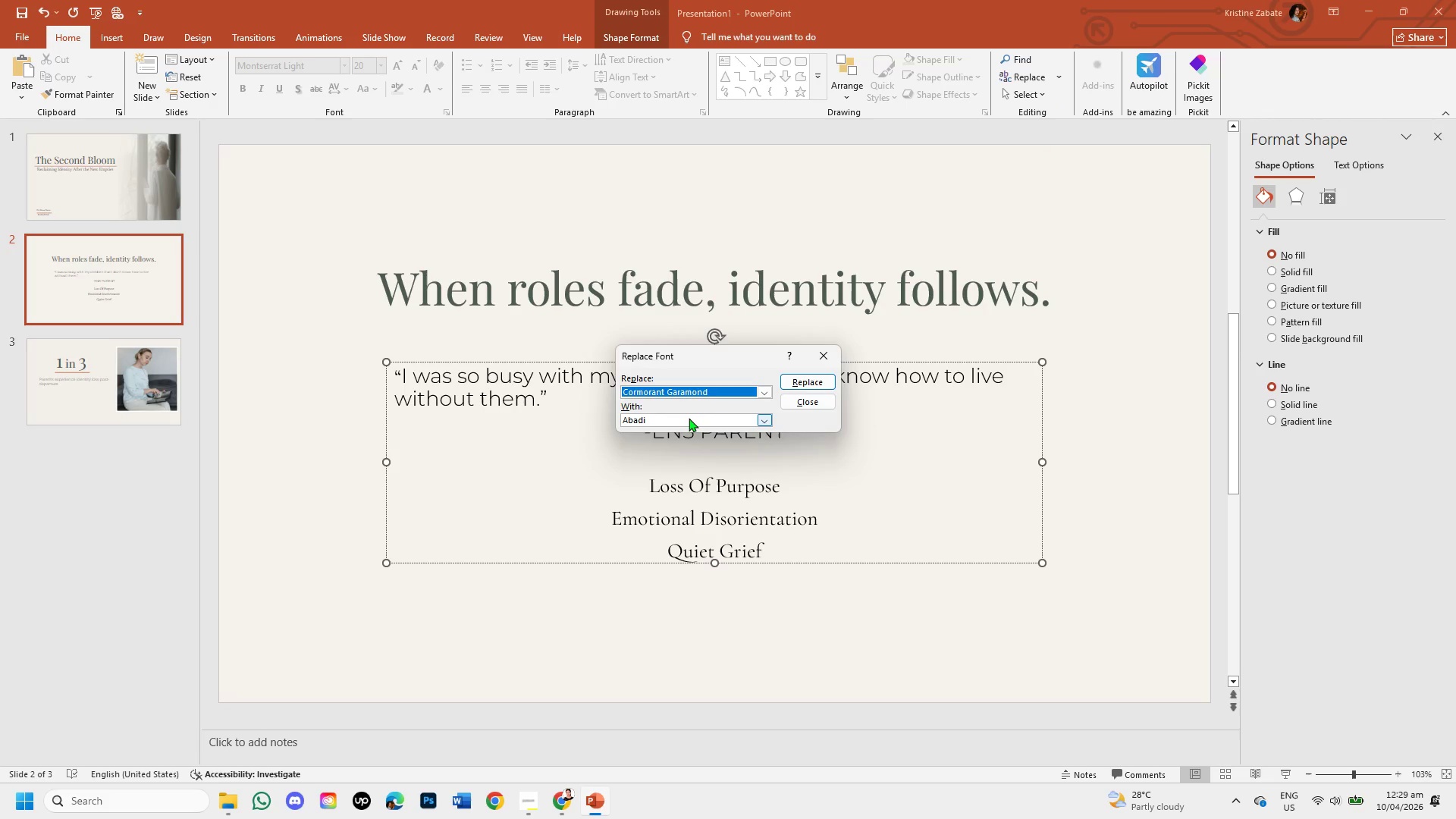 
left_click([689, 418])
 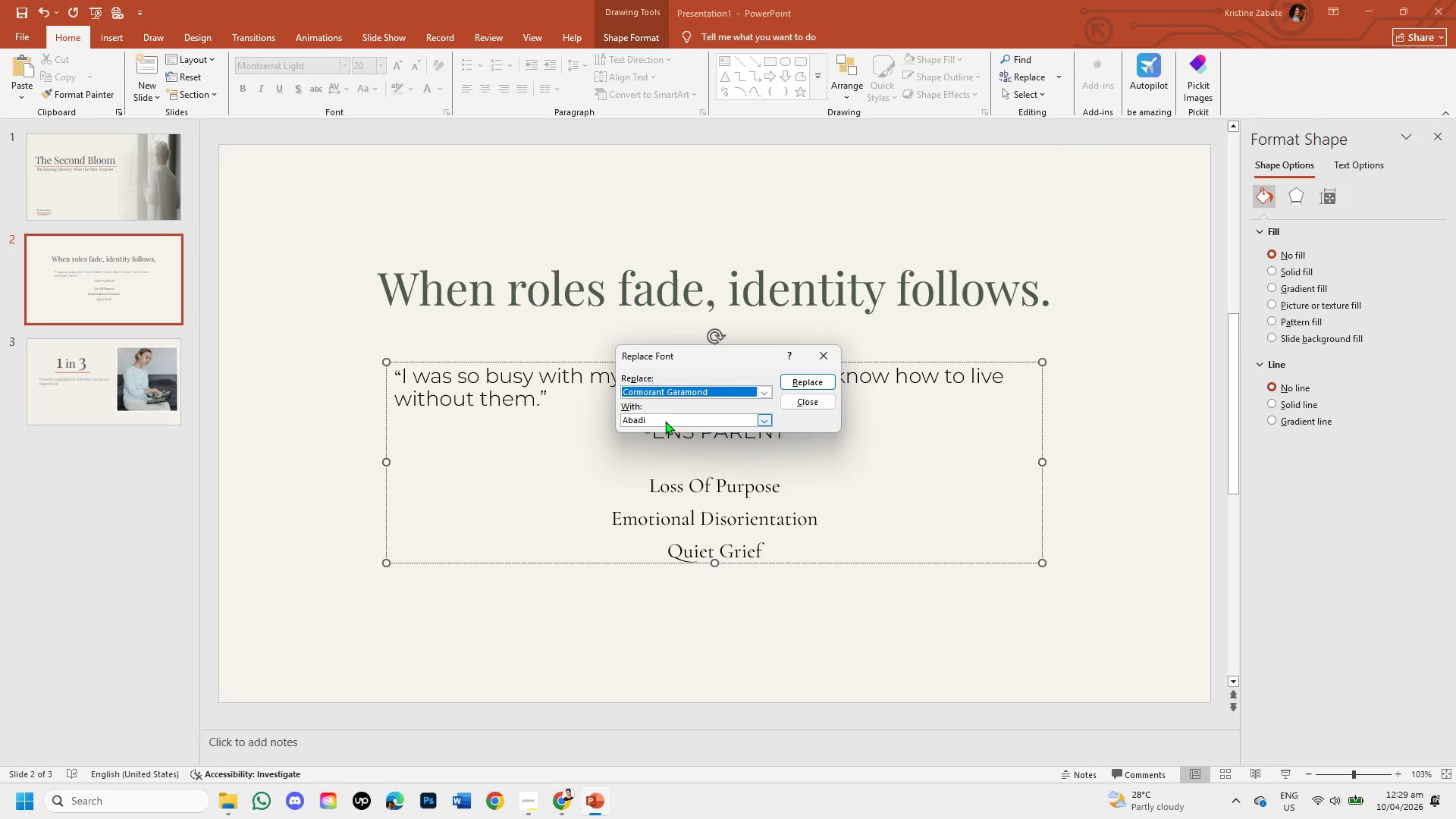 
left_click([665, 421])
 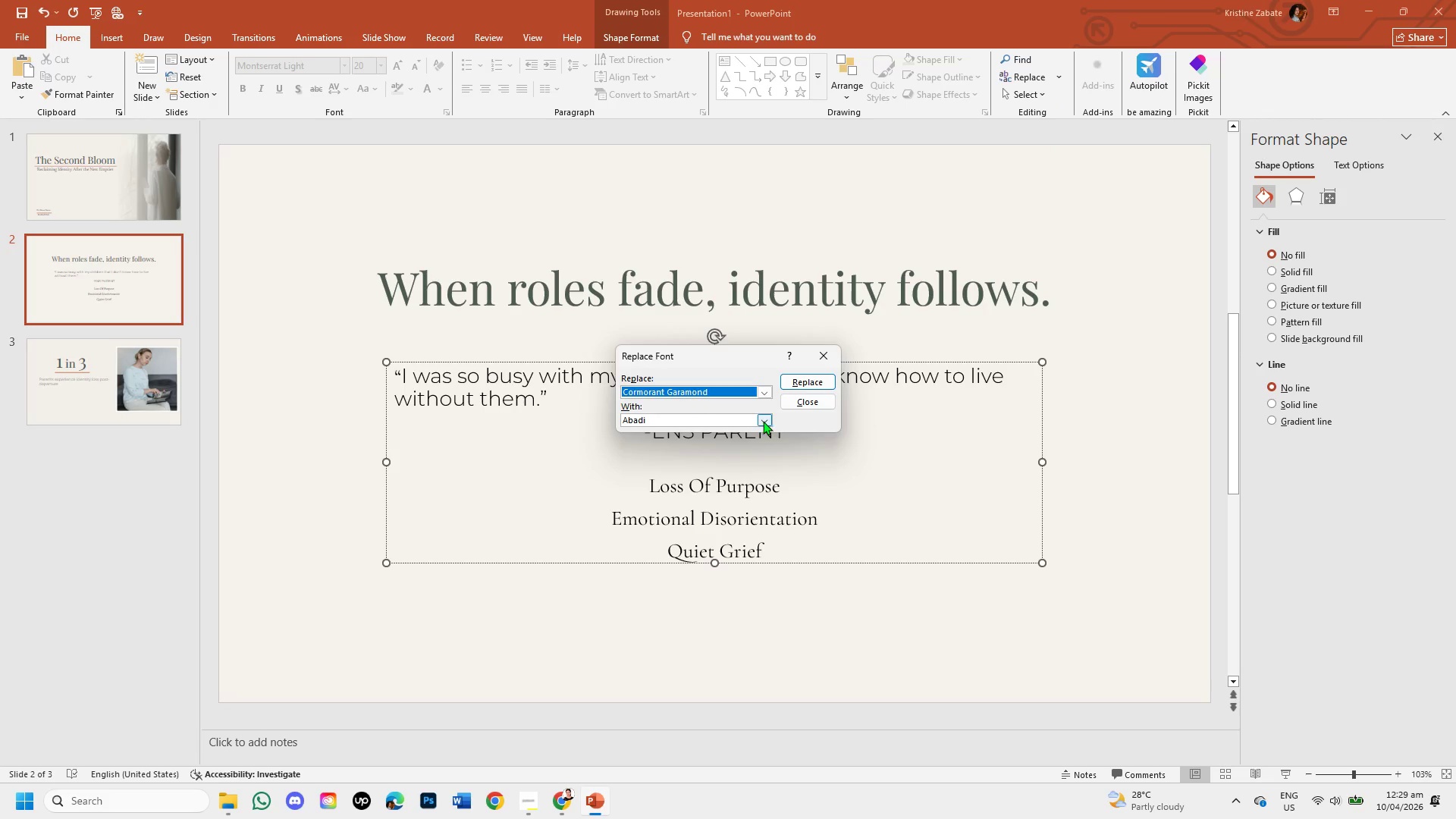 
left_click([763, 421])
 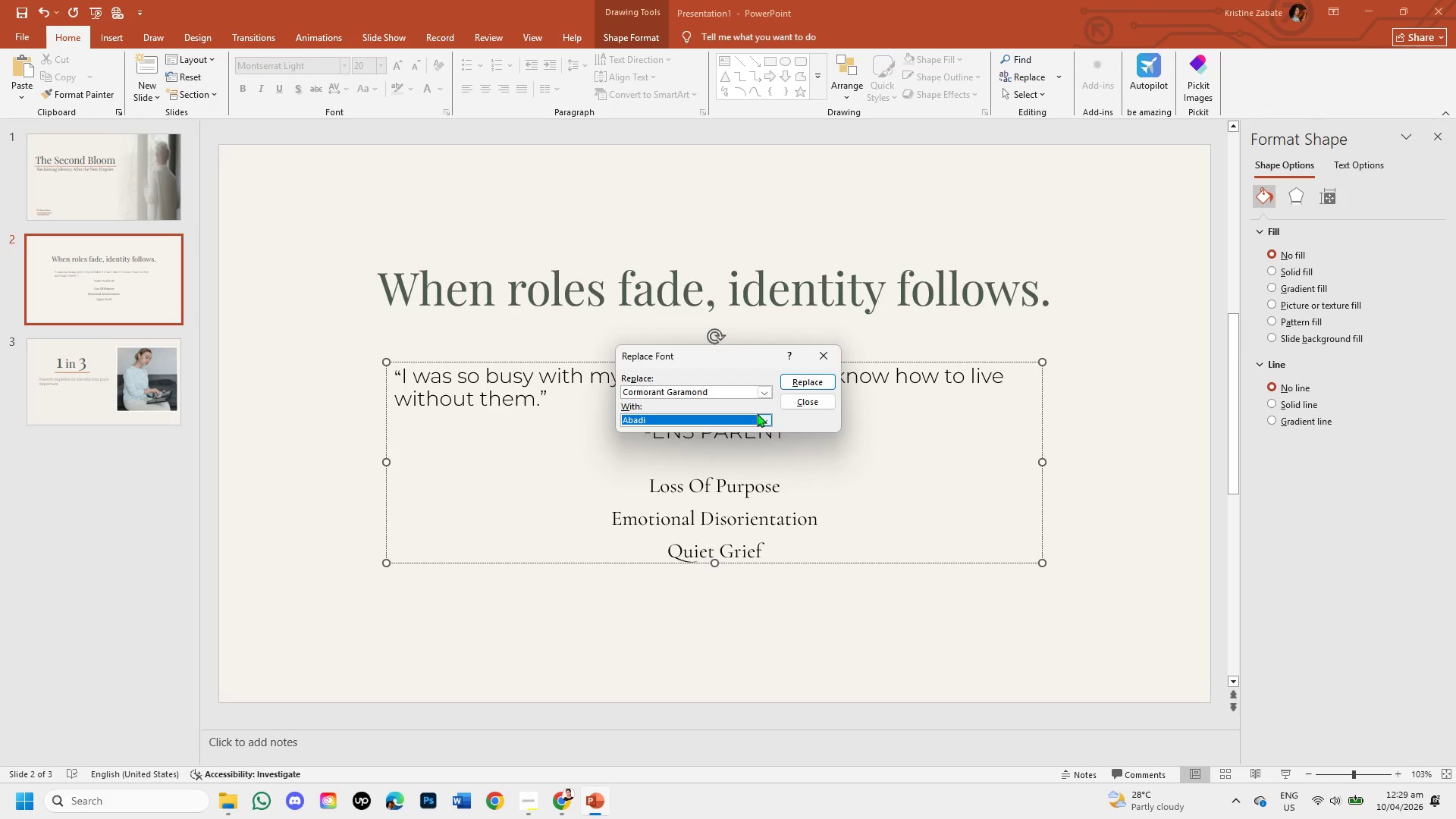 
left_click([754, 416])
 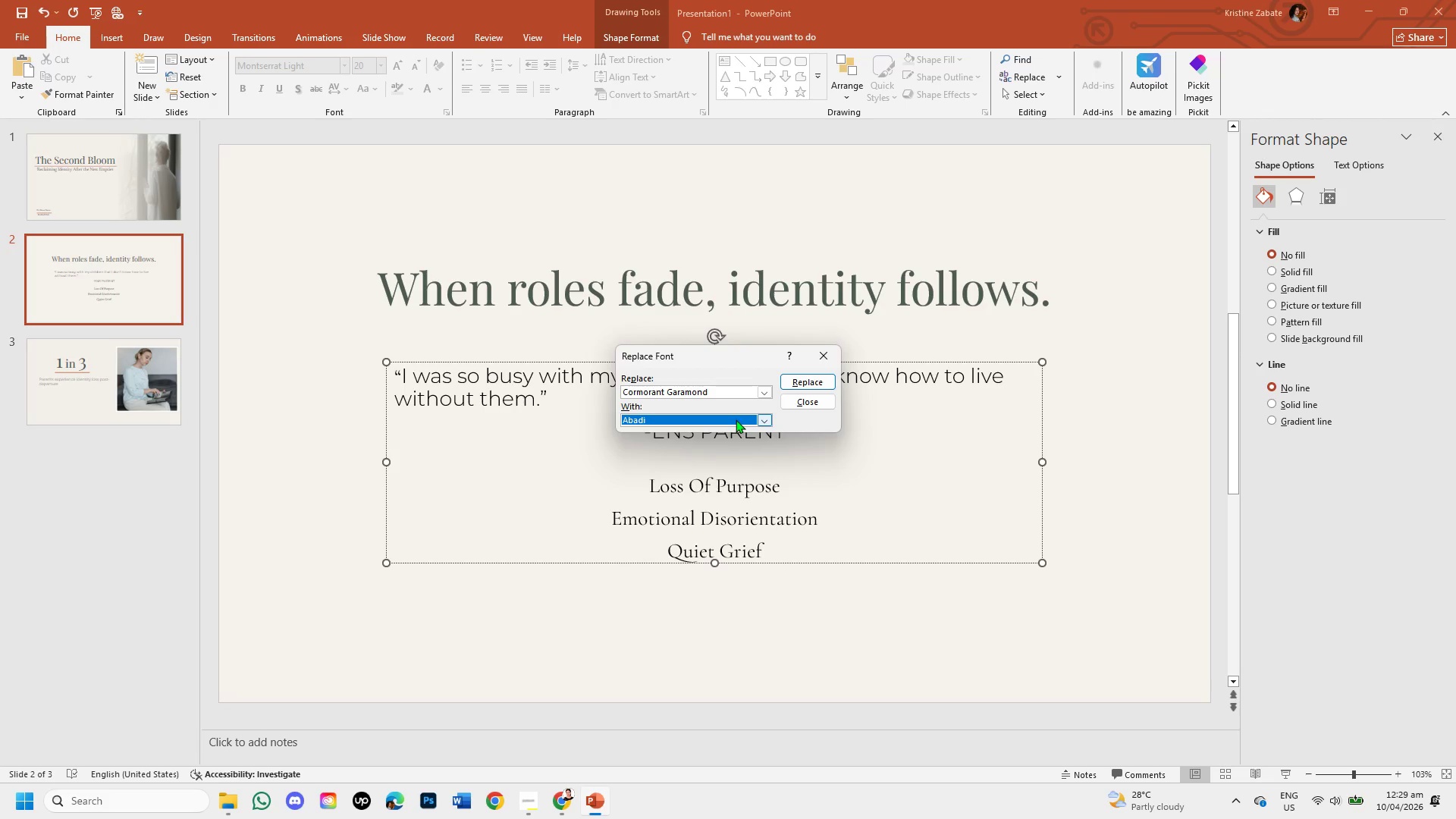 
key(Backspace)
 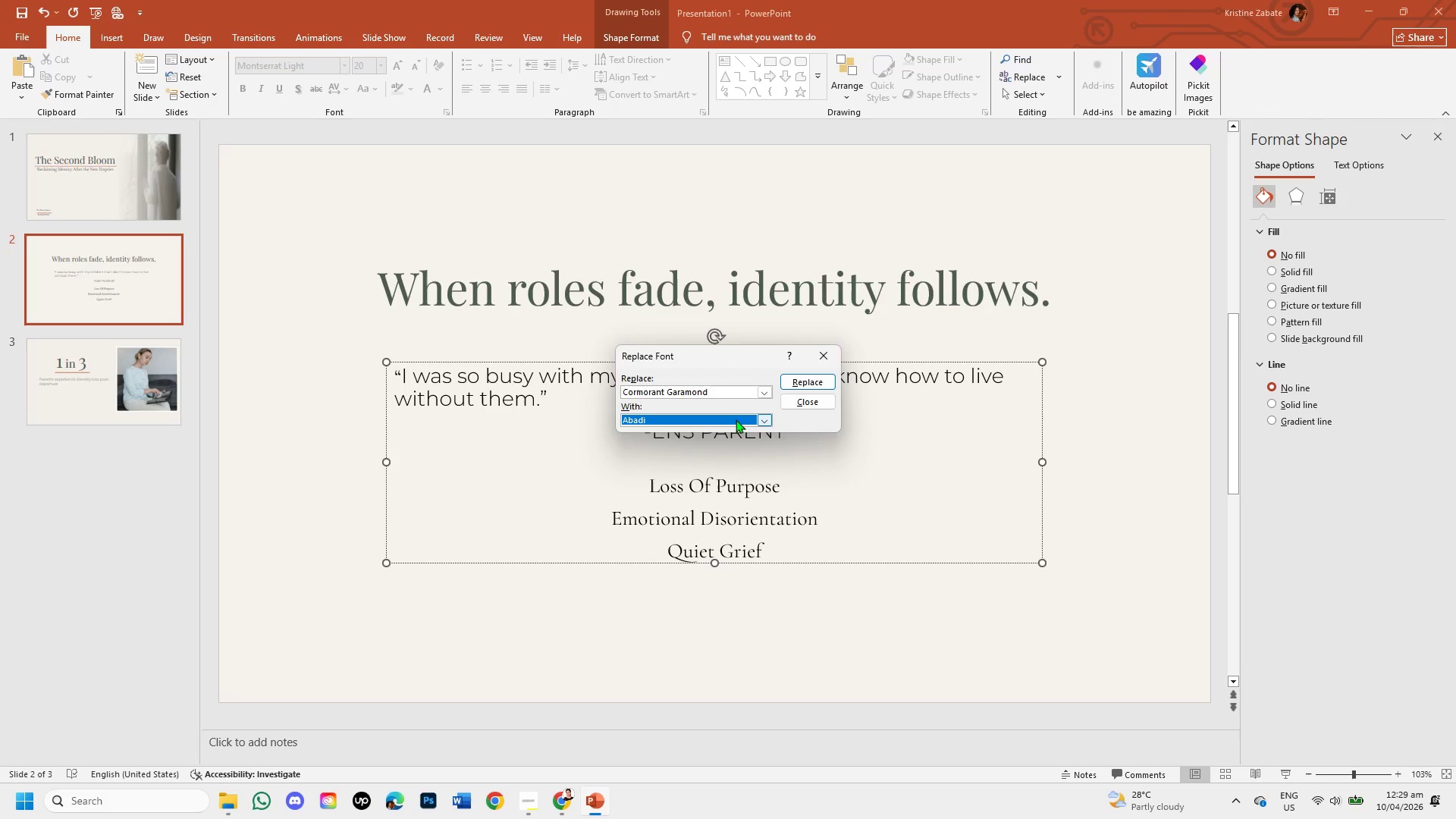 
key(Backspace)
 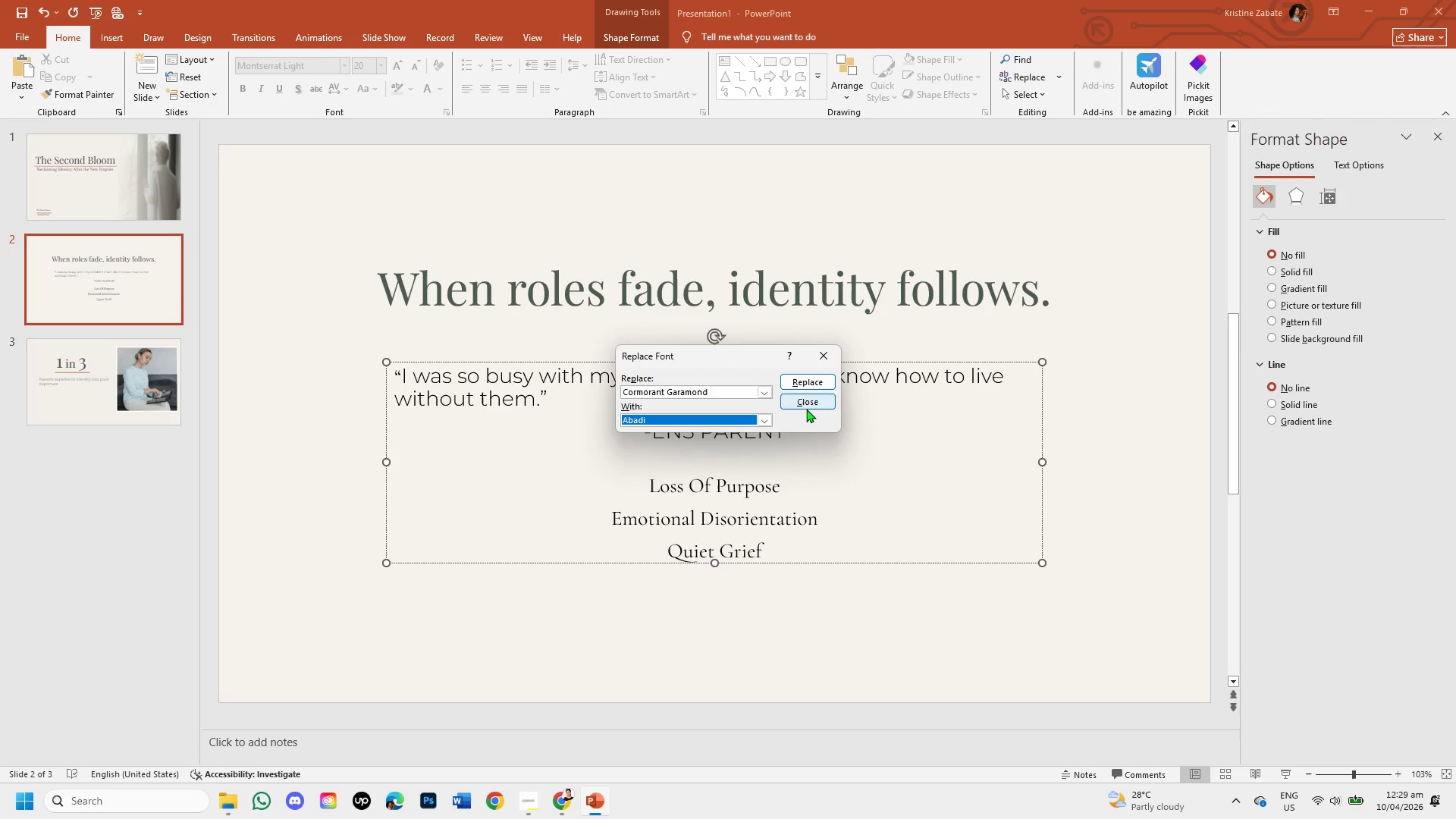 
left_click([766, 417])
 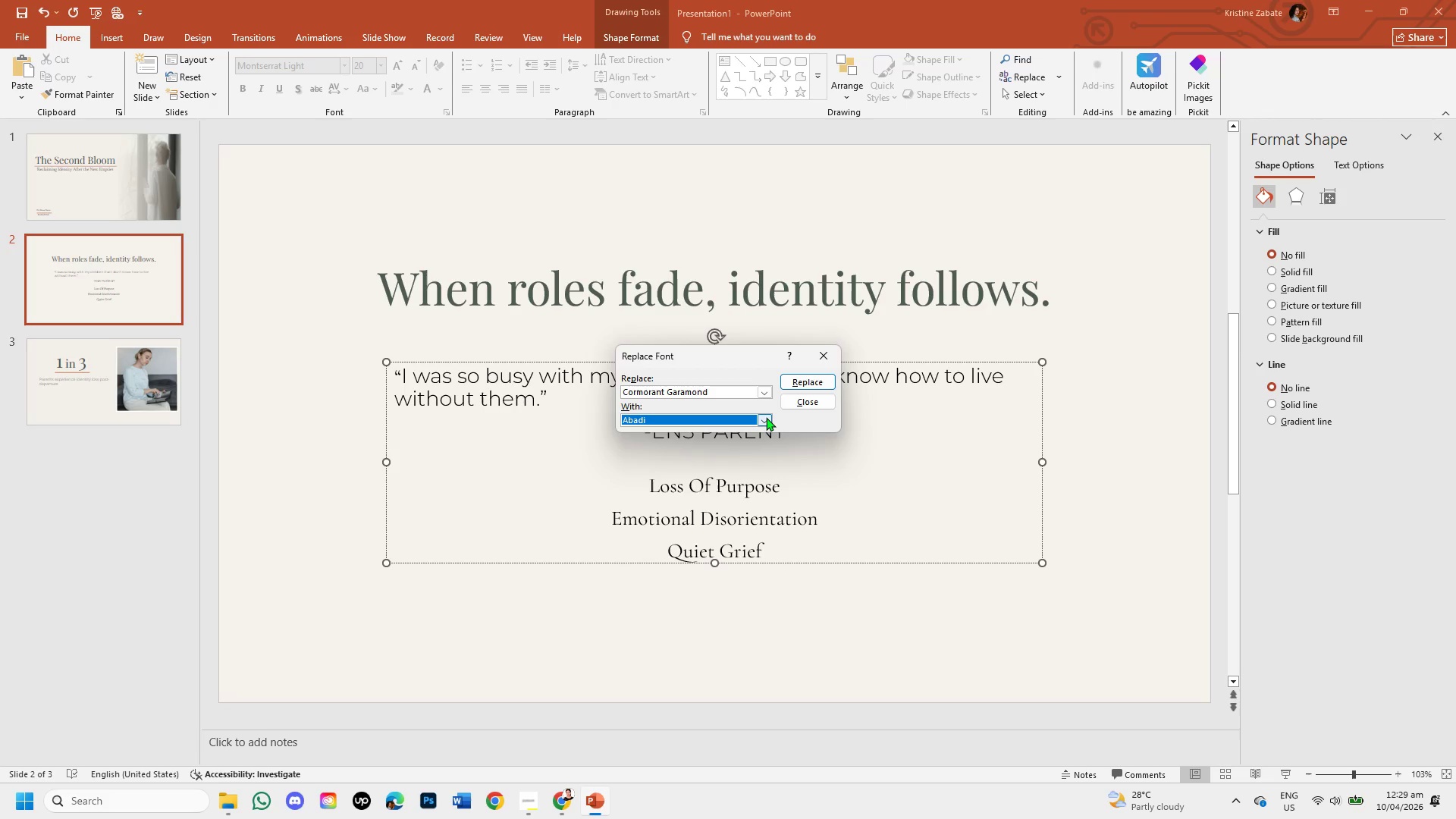 
left_click([766, 417])
 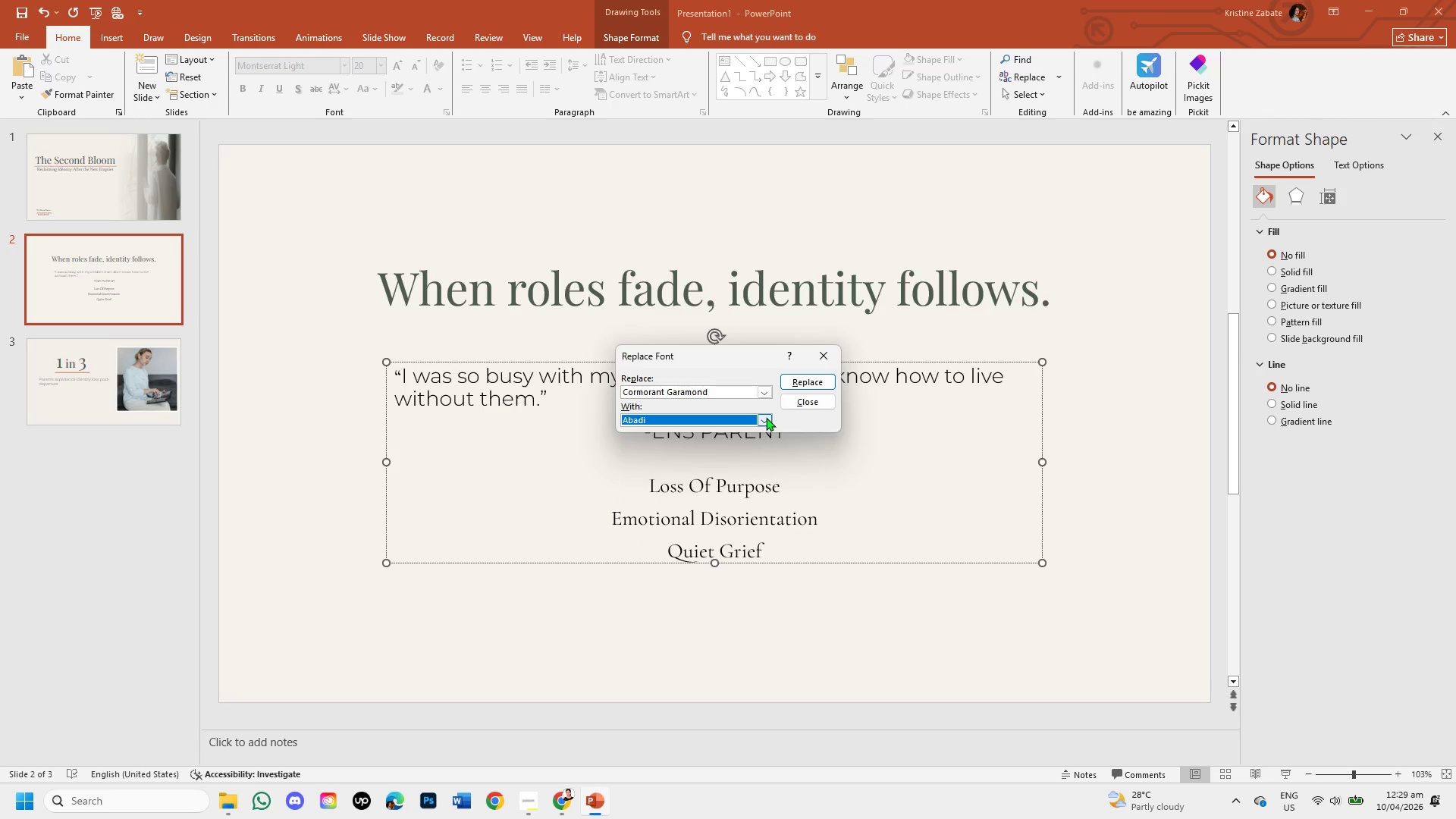 
left_click([766, 417])
 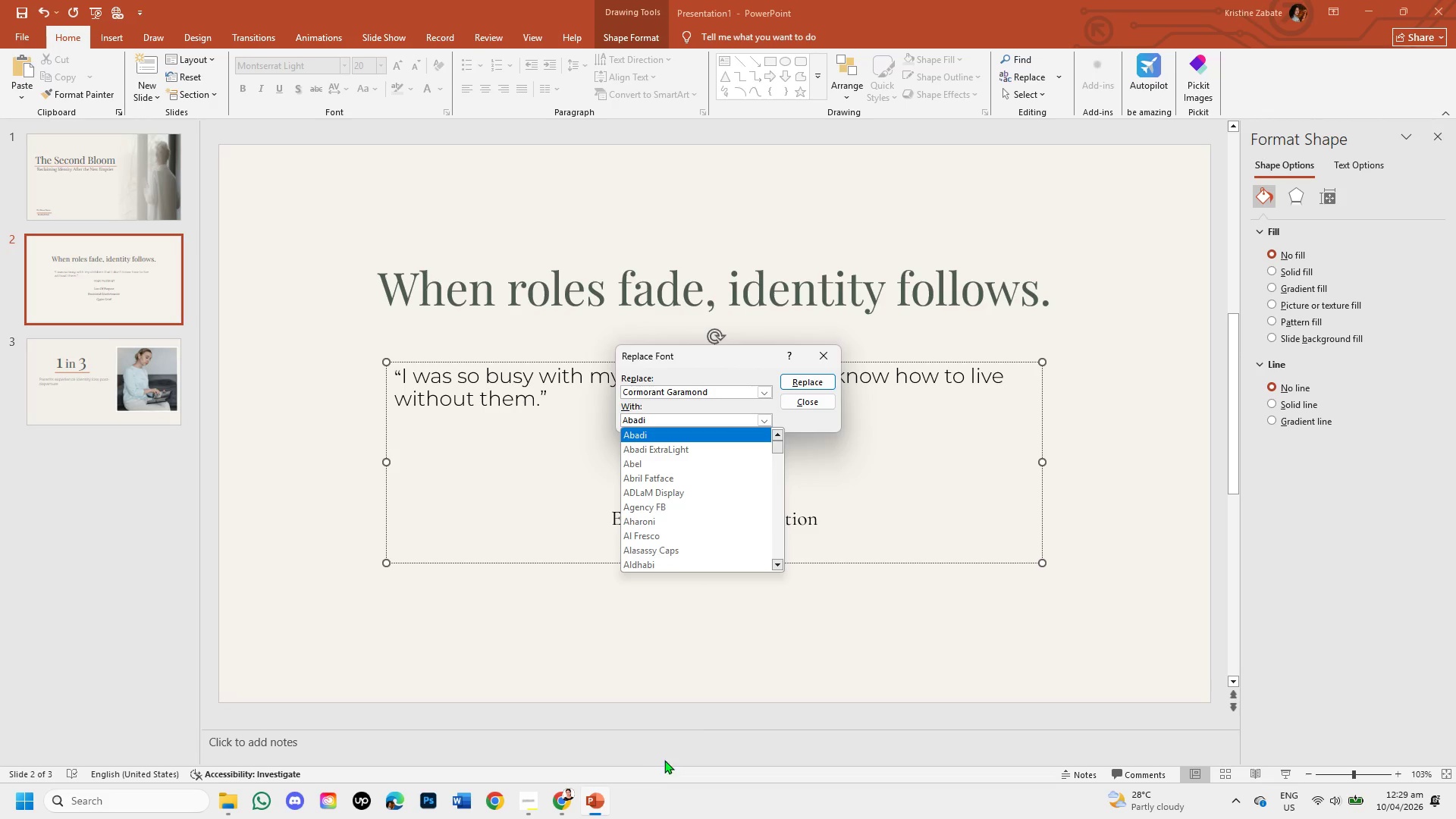 
scroll: coordinate [689, 519], scroll_direction: down, amount: 8.0
 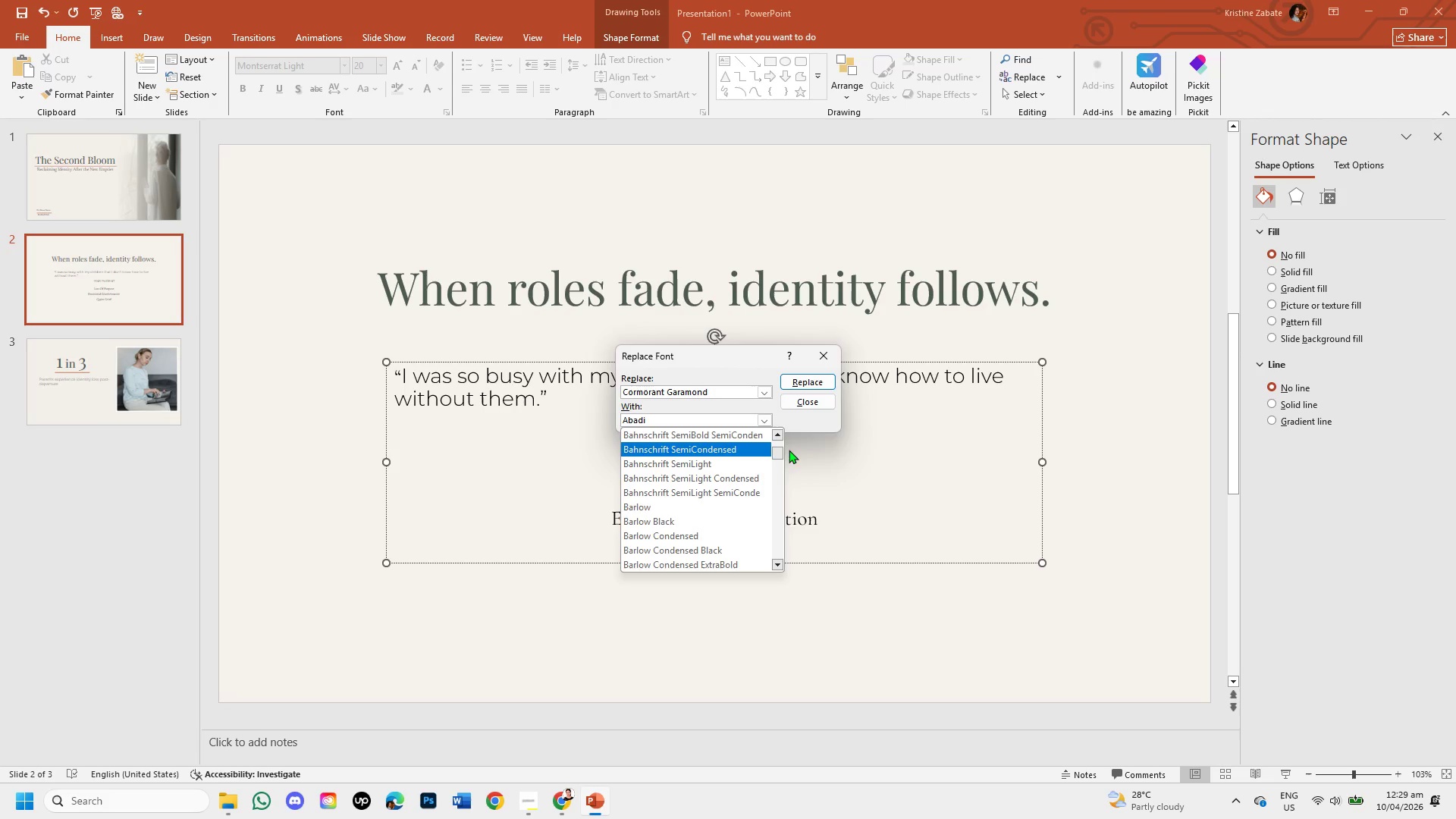 
left_click_drag(start_coordinate=[774, 452], to_coordinate=[780, 496])
 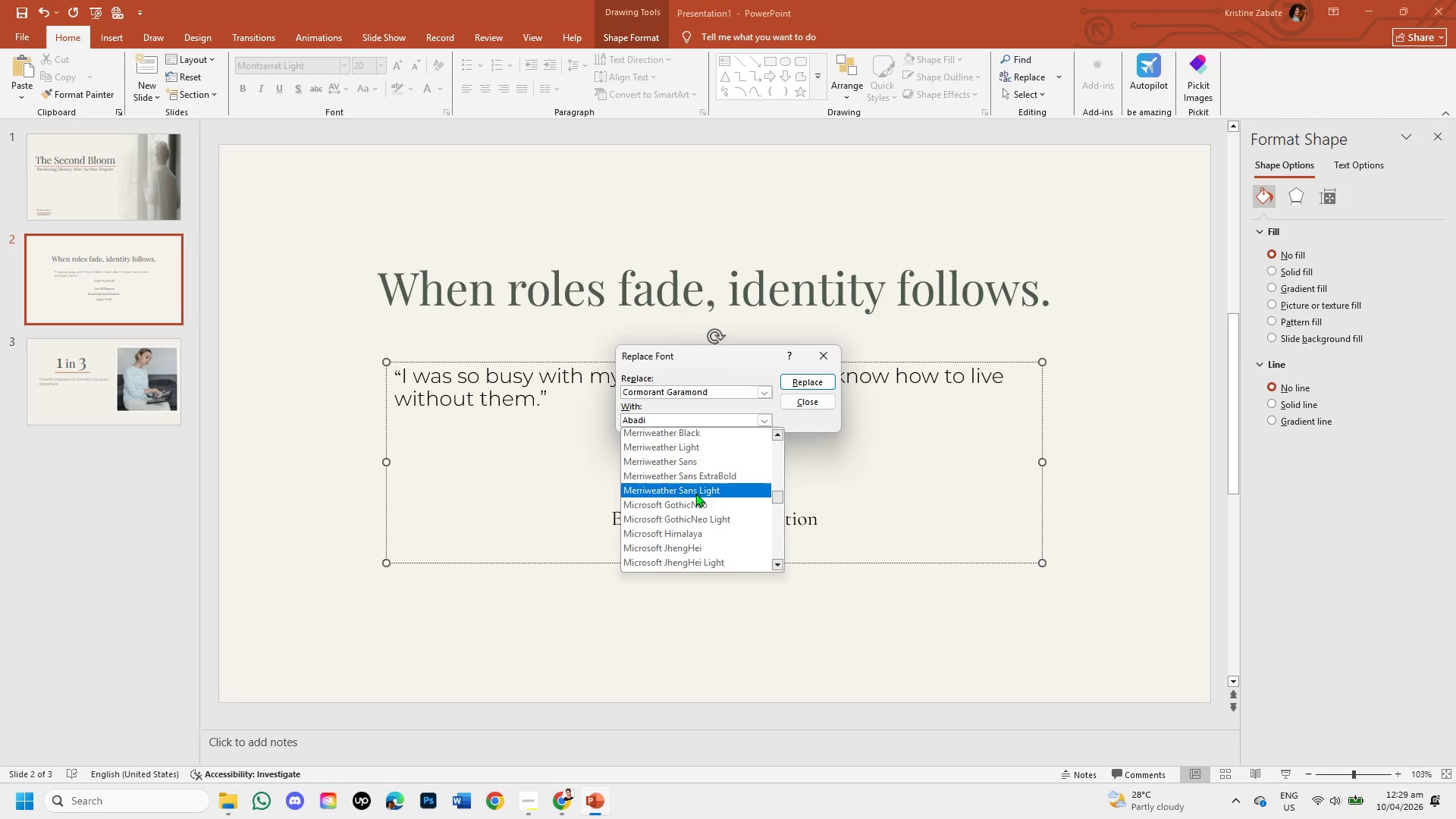 
scroll: coordinate [710, 481], scroll_direction: up, amount: 2.0
 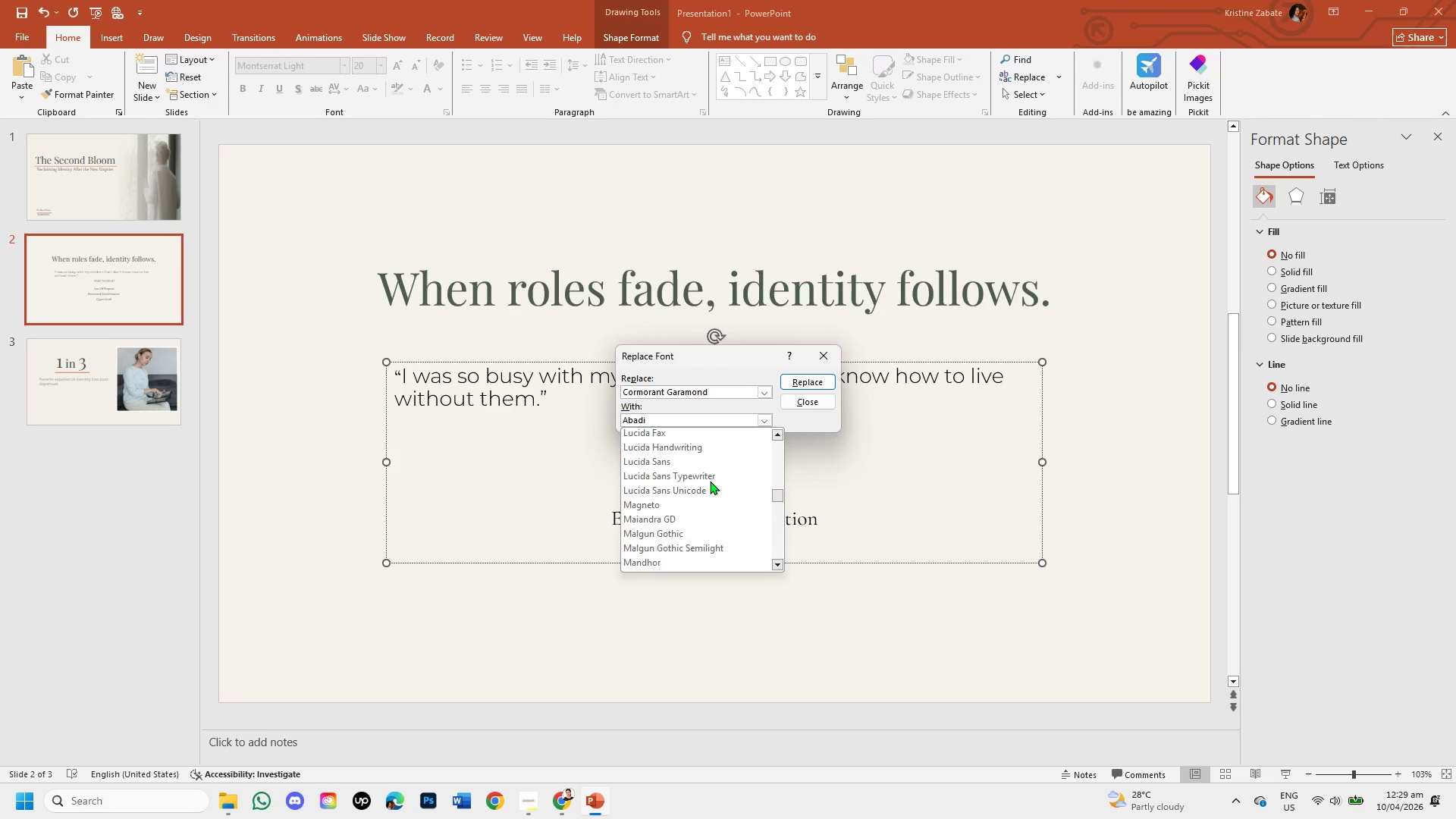 
scroll: coordinate [708, 528], scroll_direction: down, amount: 5.0
 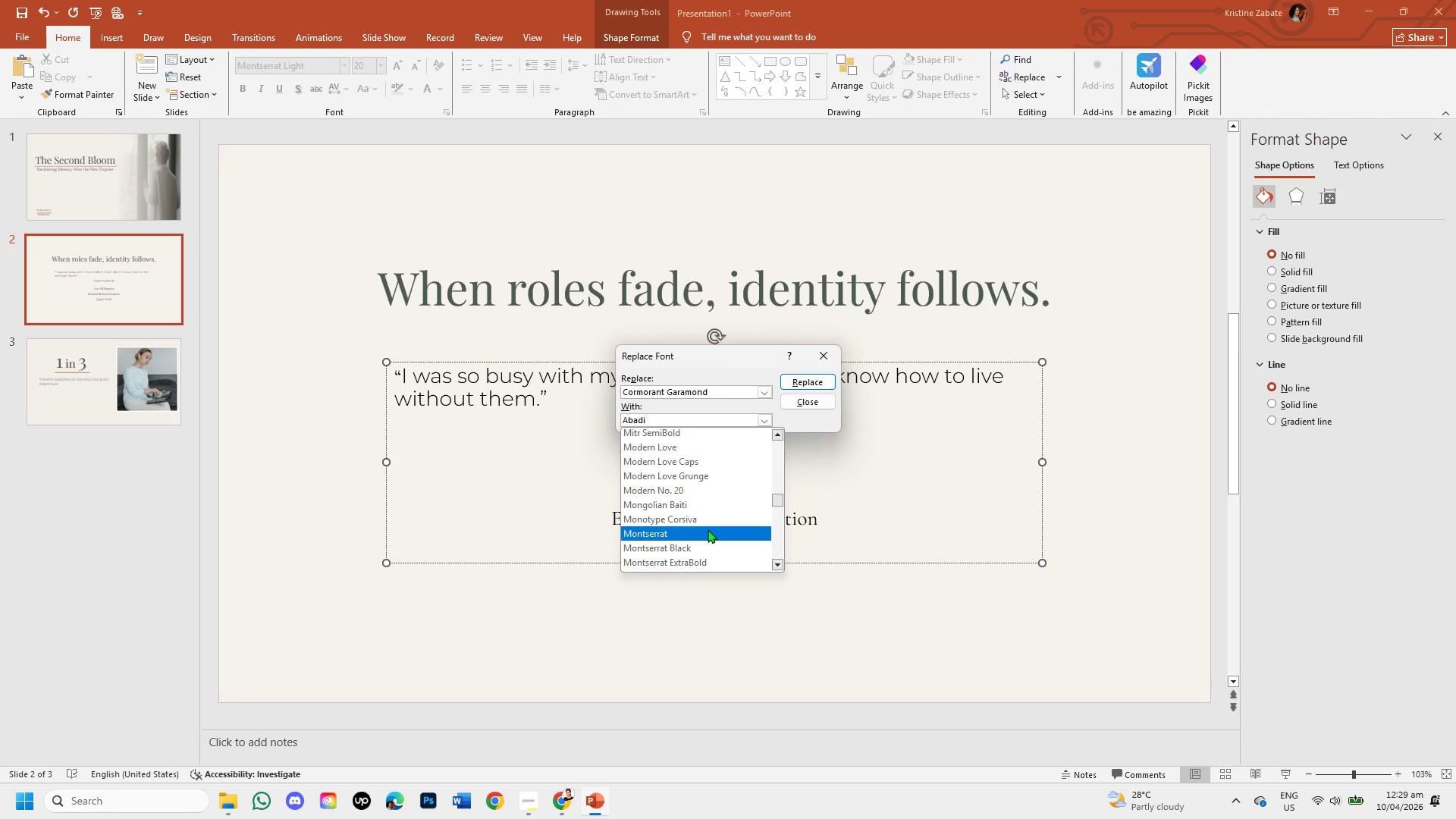 
left_click([708, 529])
 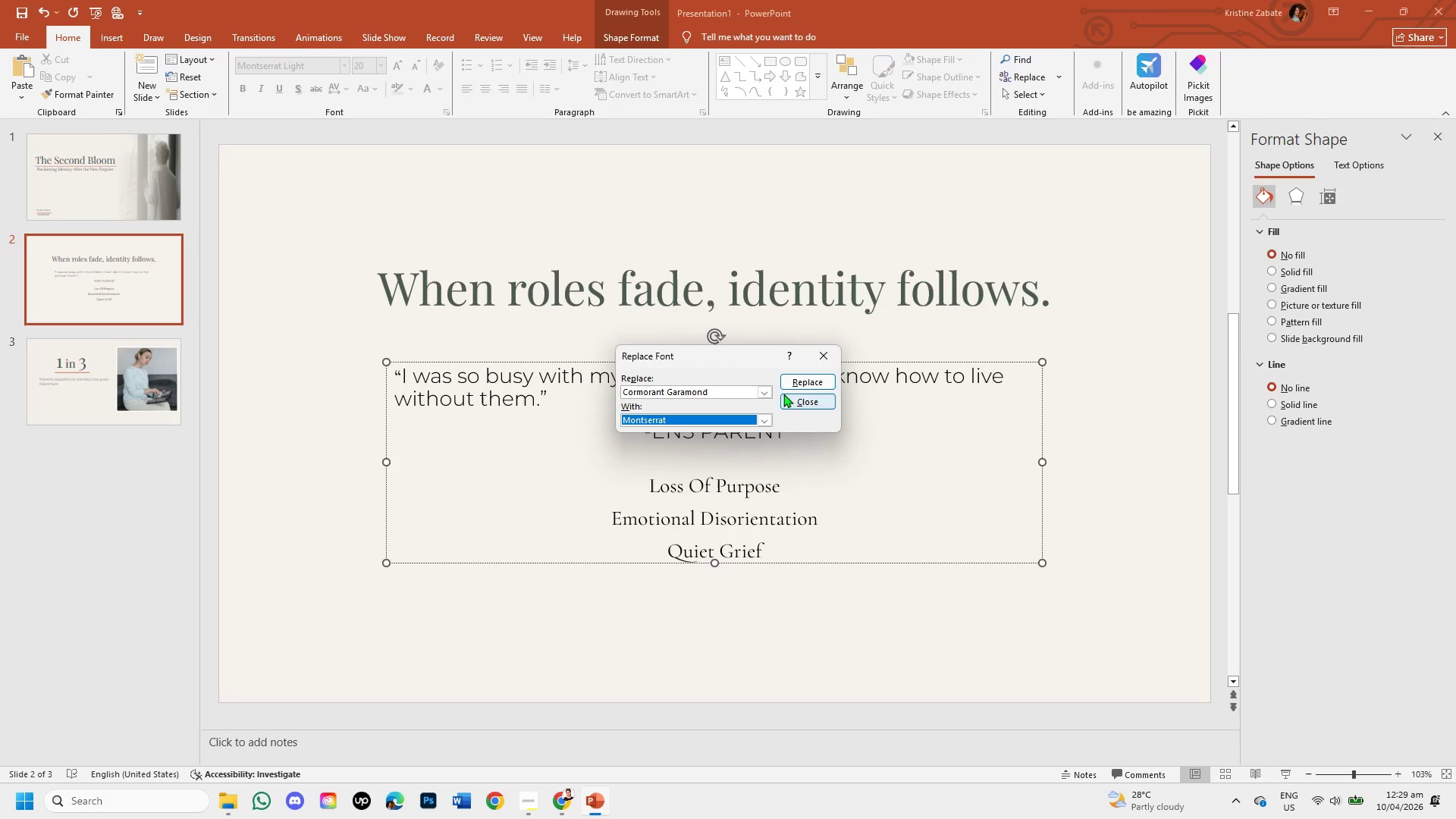 
left_click([790, 384])
 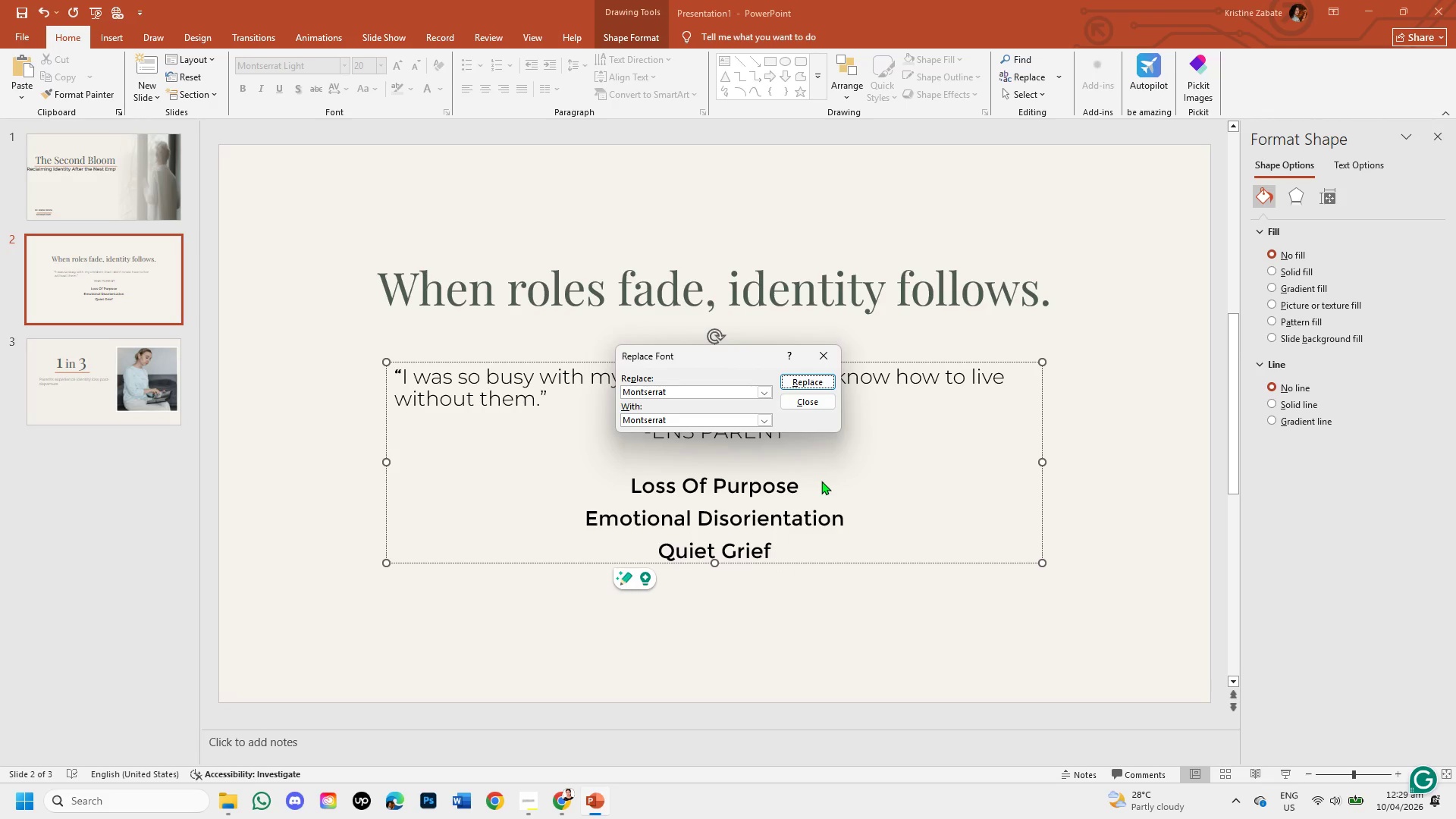 
left_click([821, 481])
 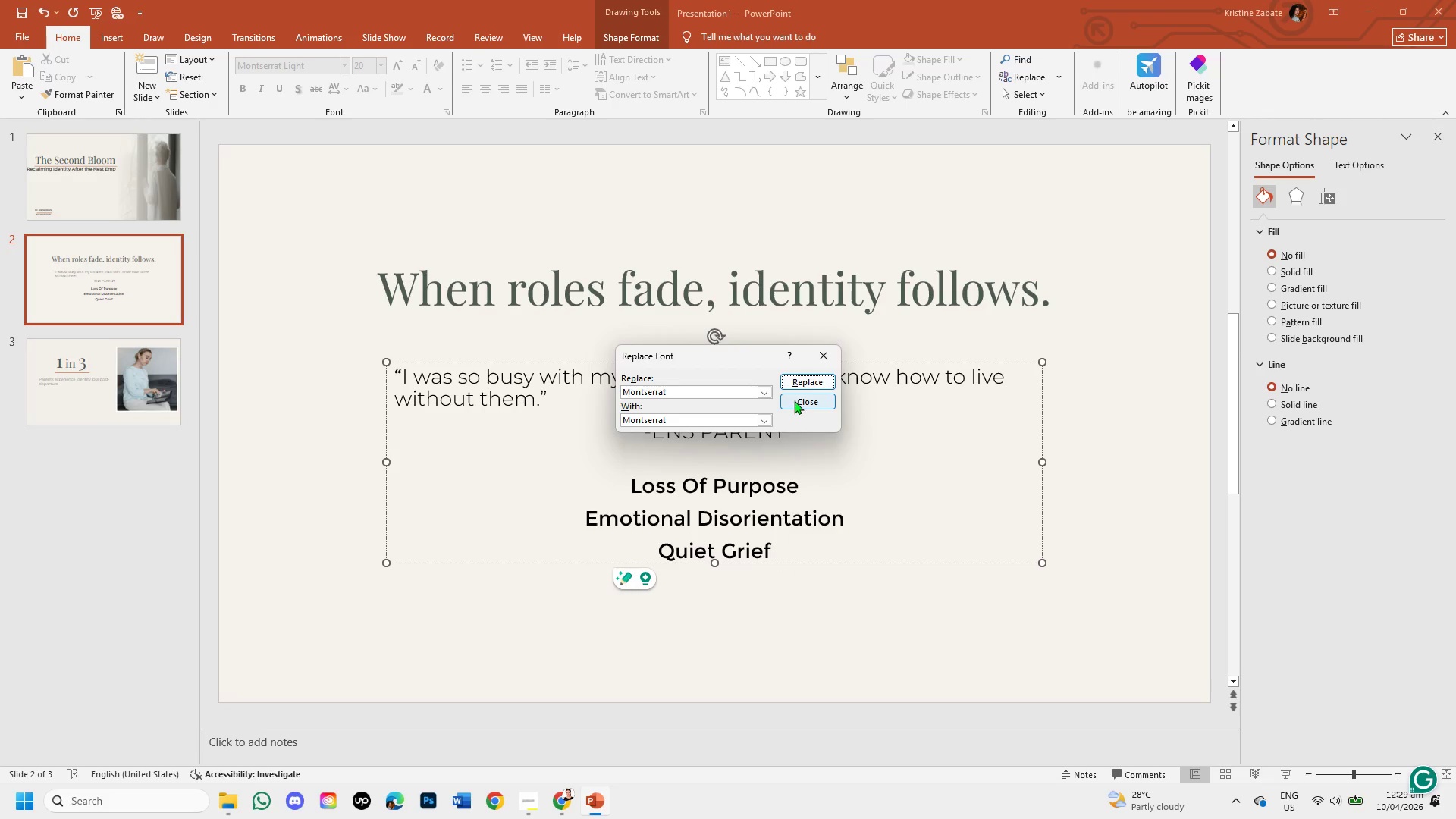 
left_click([795, 399])
 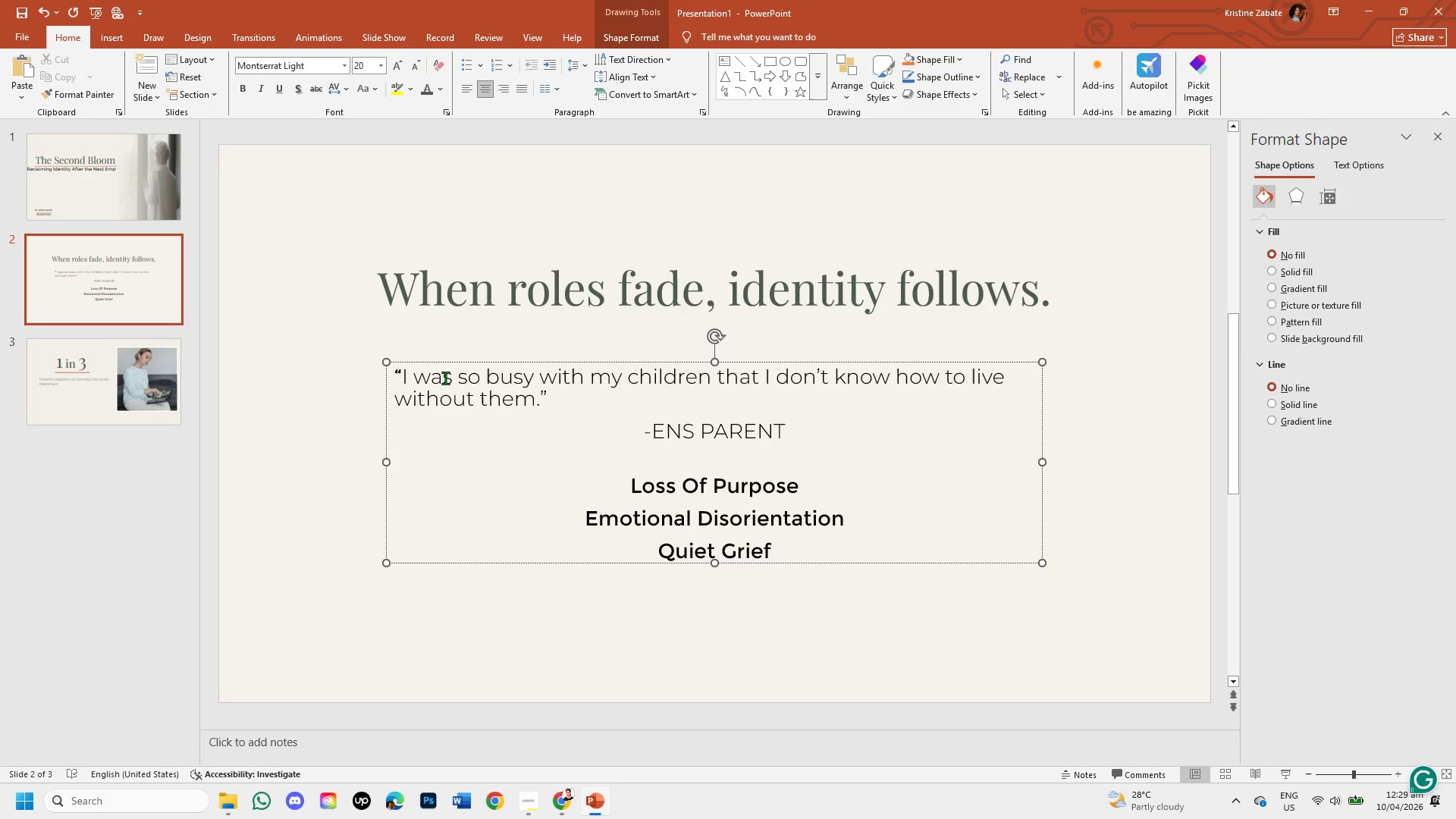 
left_click_drag(start_coordinate=[401, 372], to_coordinate=[381, 372])
 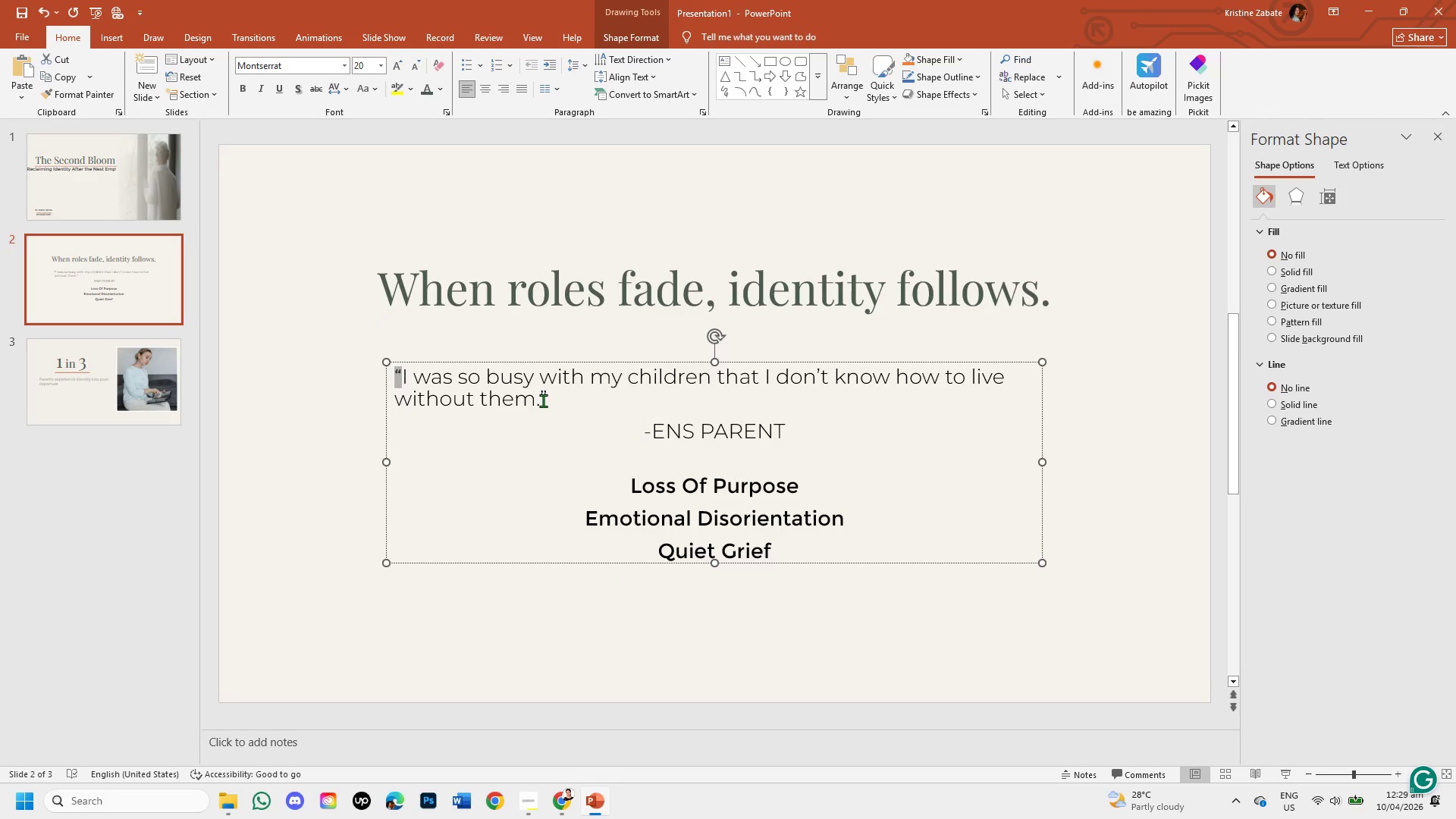 
left_click_drag(start_coordinate=[538, 388], to_coordinate=[550, 391])
 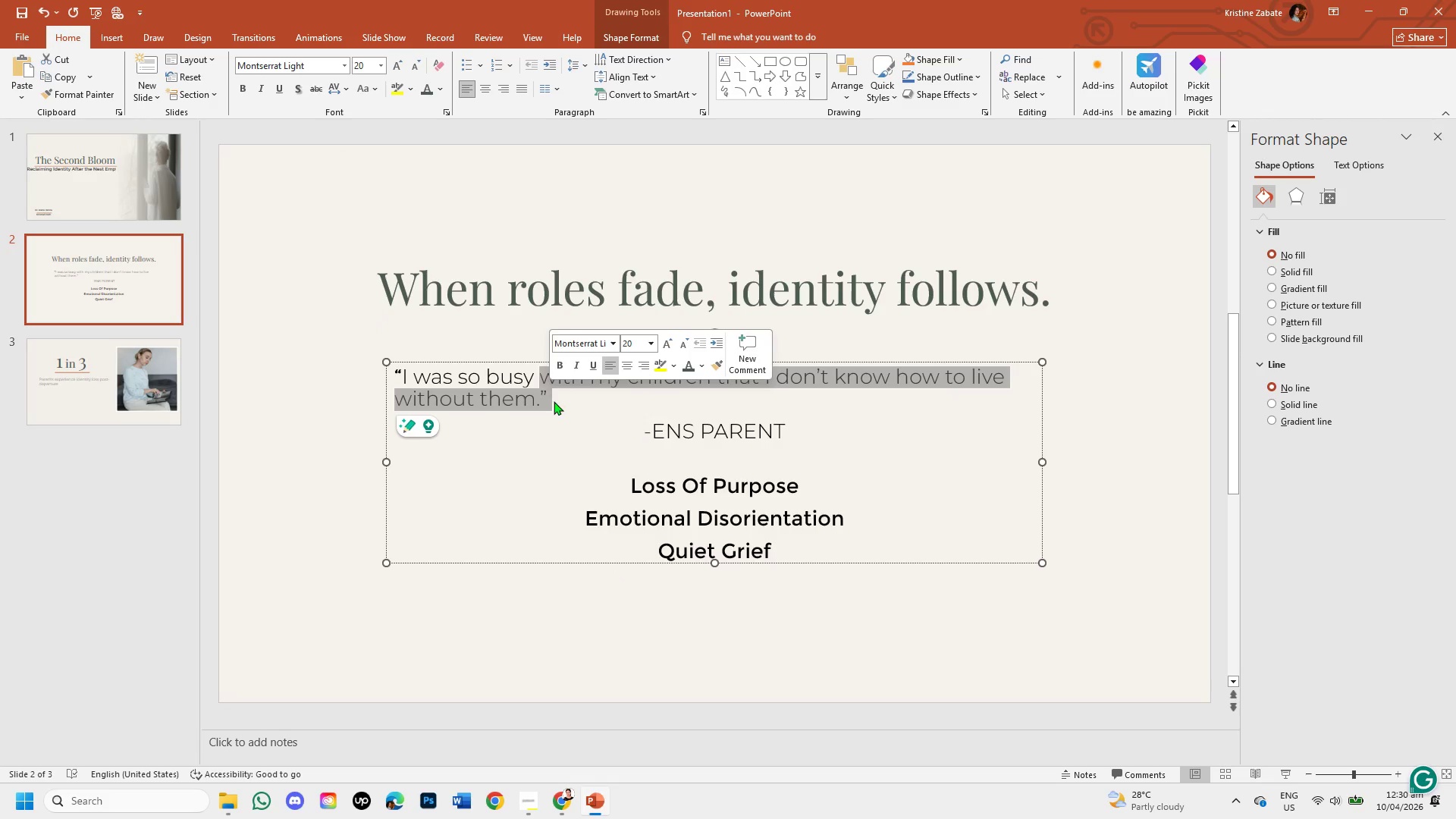 
left_click([554, 401])
 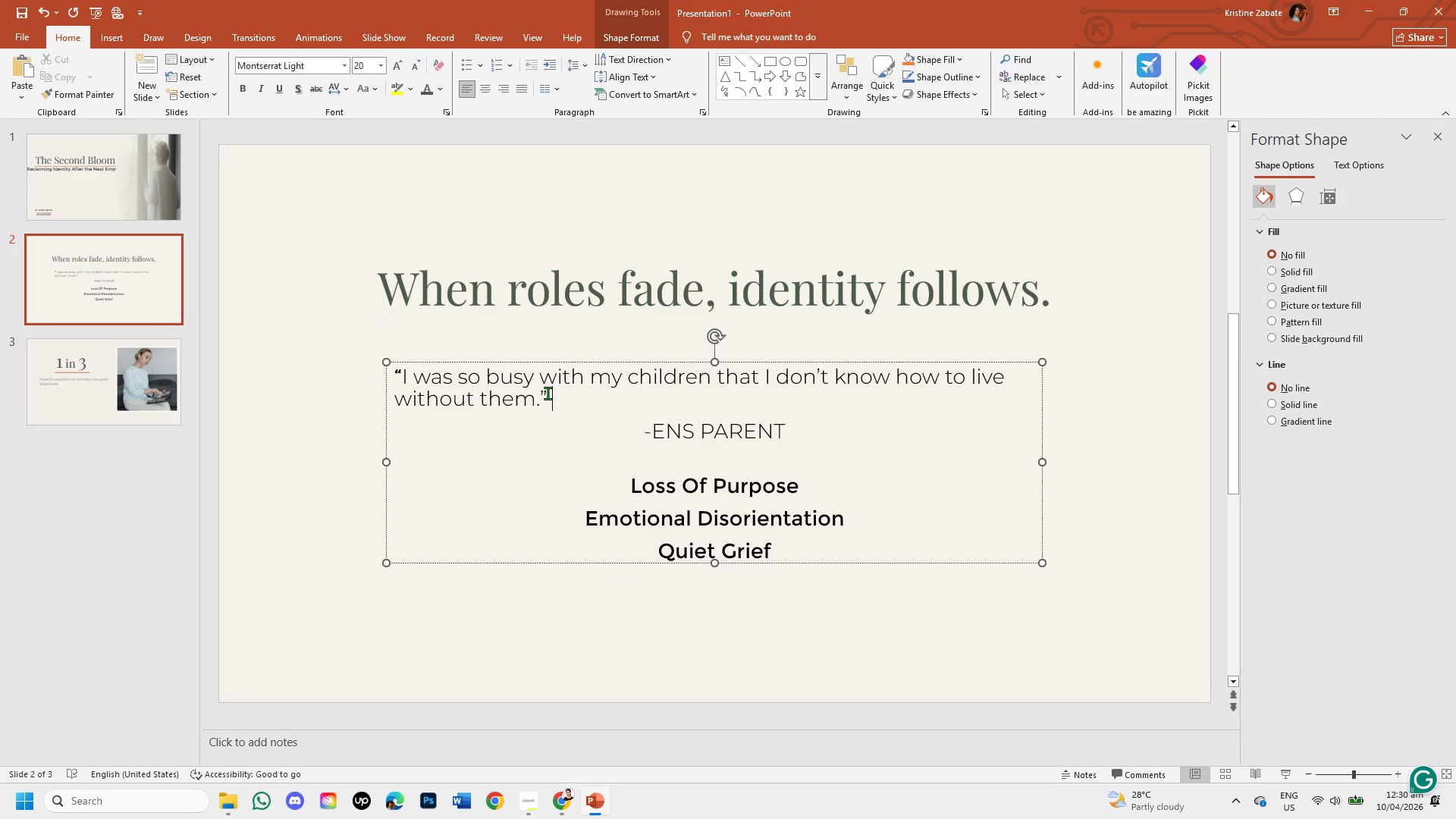 
left_click_drag(start_coordinate=[548, 393], to_coordinate=[538, 392])
 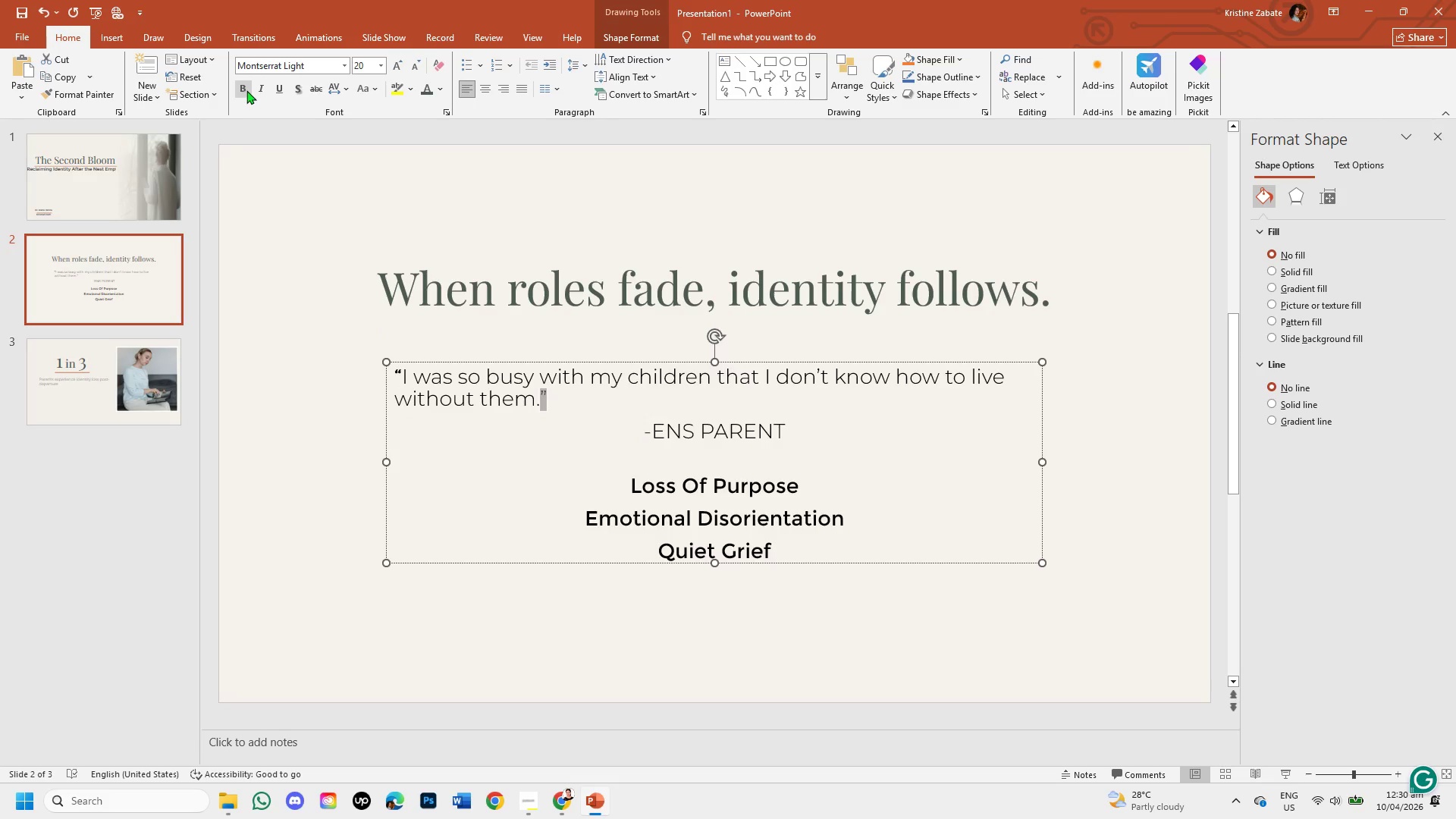 
left_click([246, 90])
 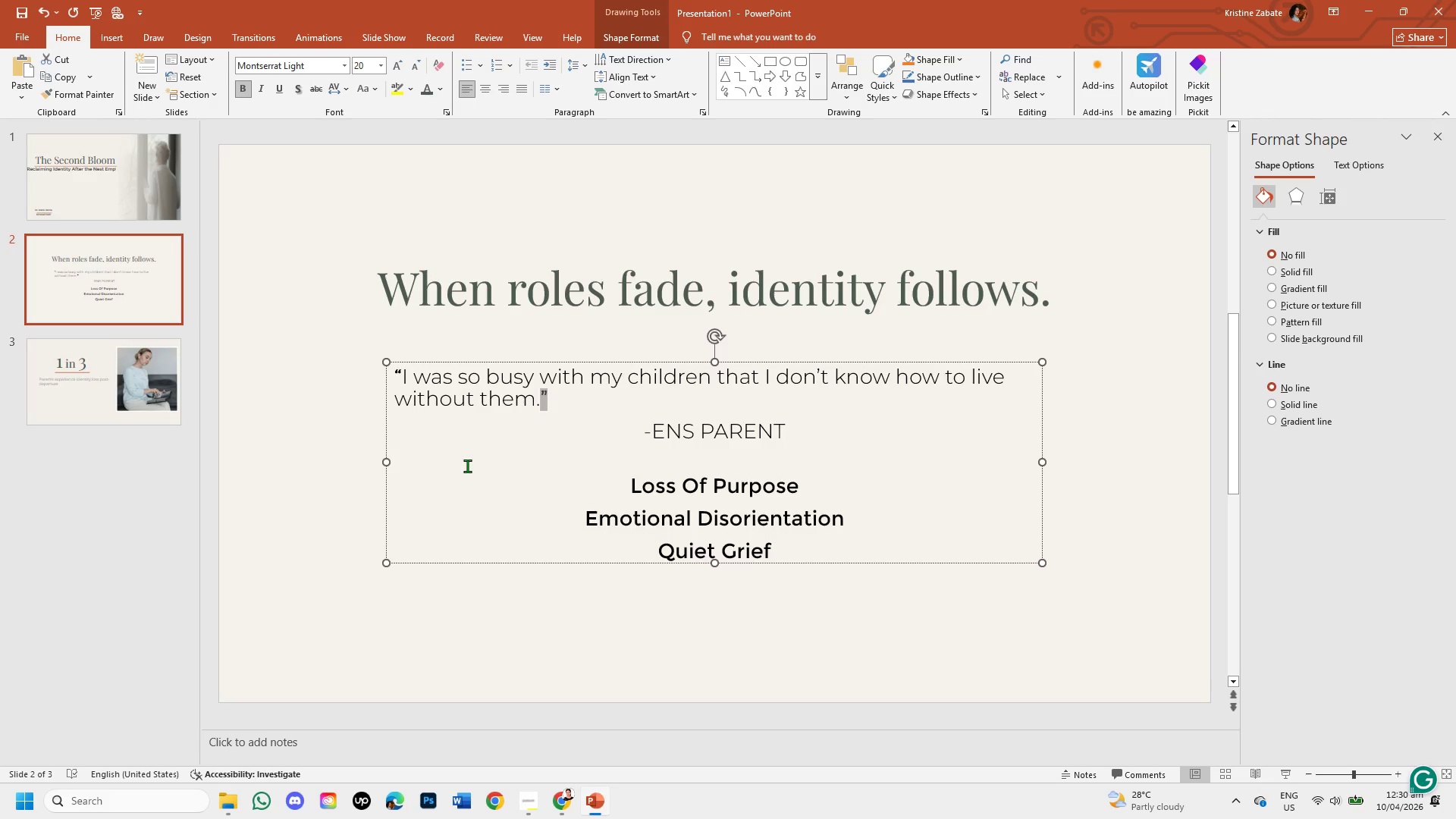 
left_click([467, 467])
 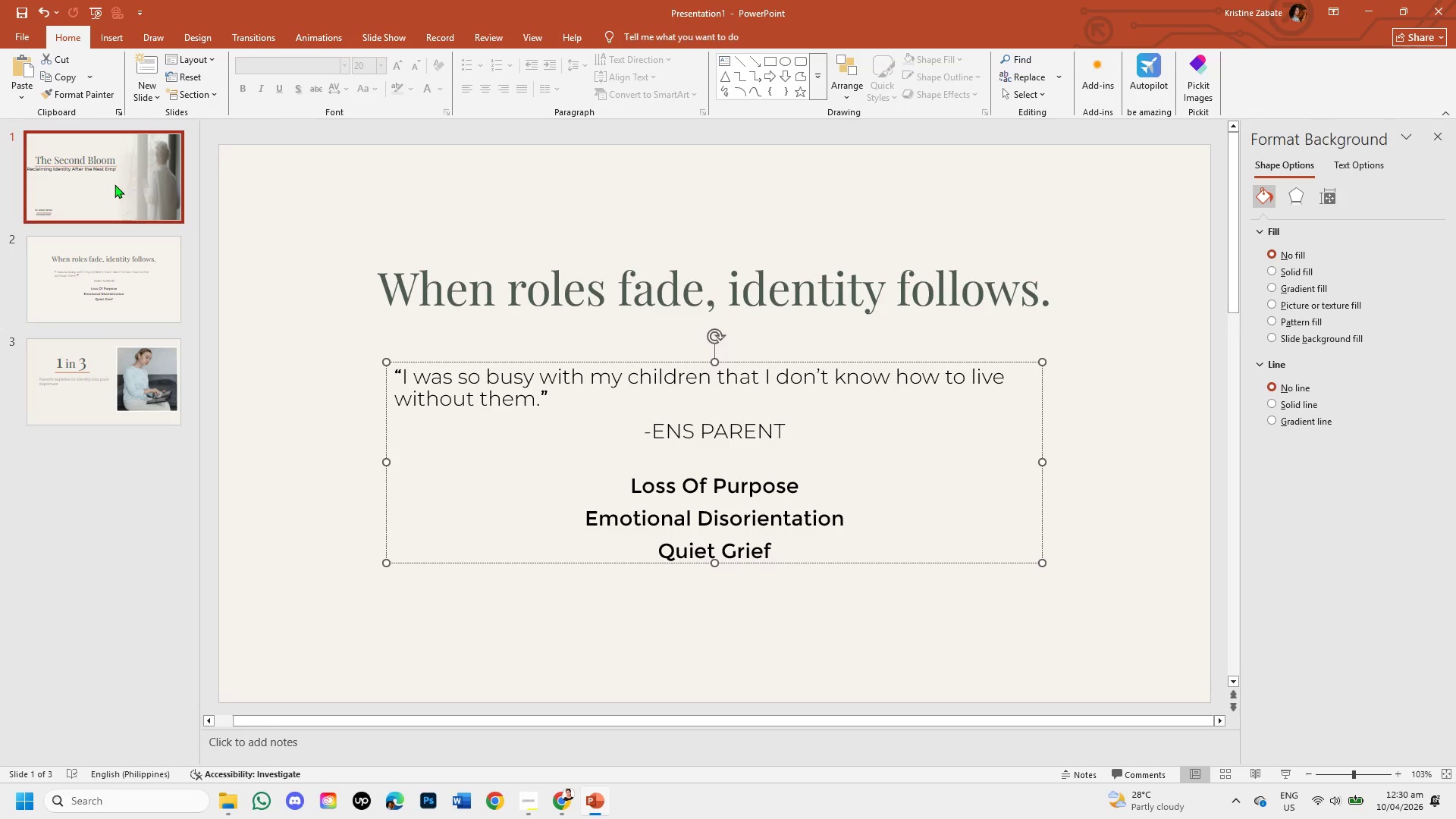 
wait(5.64)
 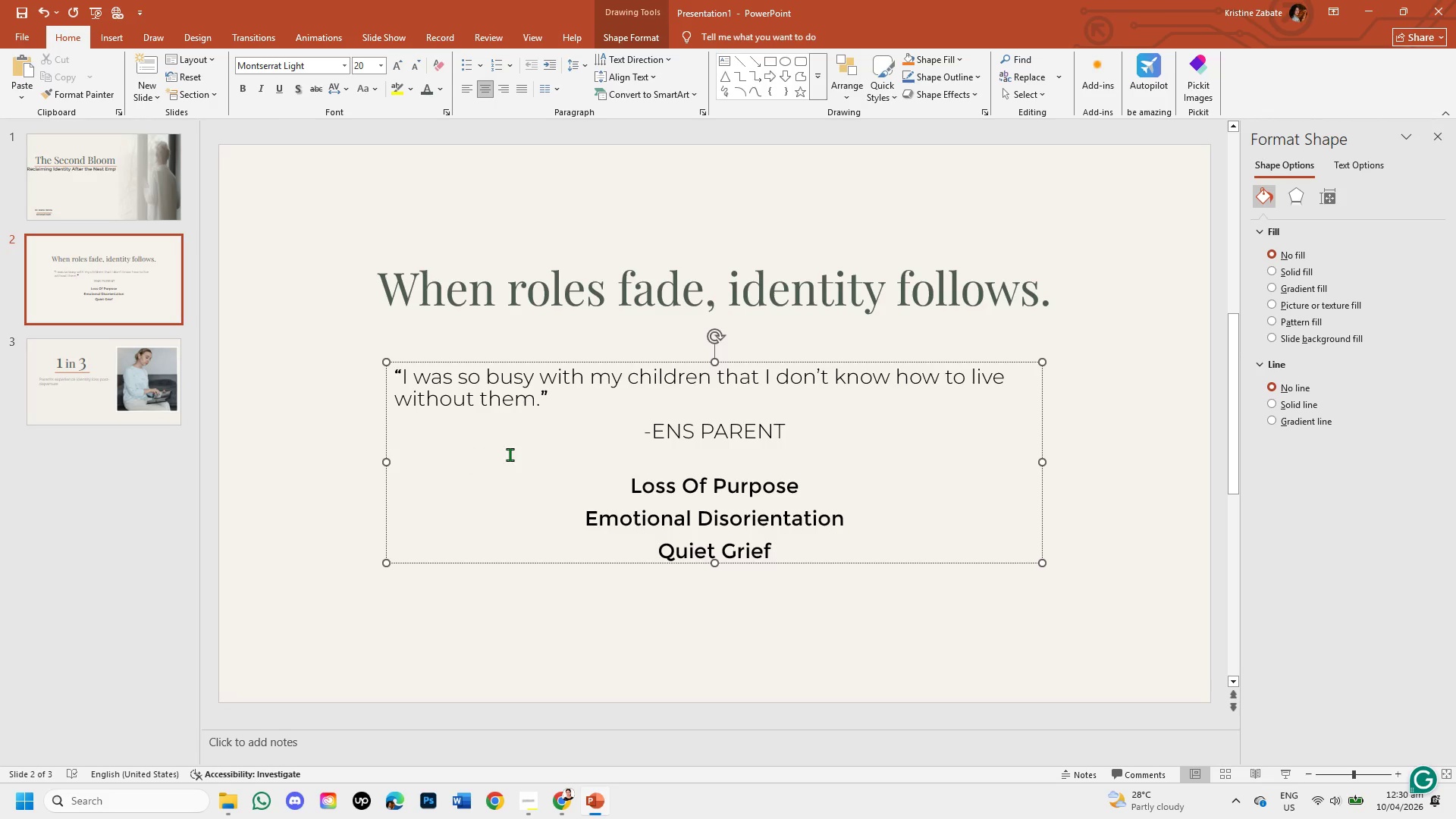 
left_click([300, 357])
 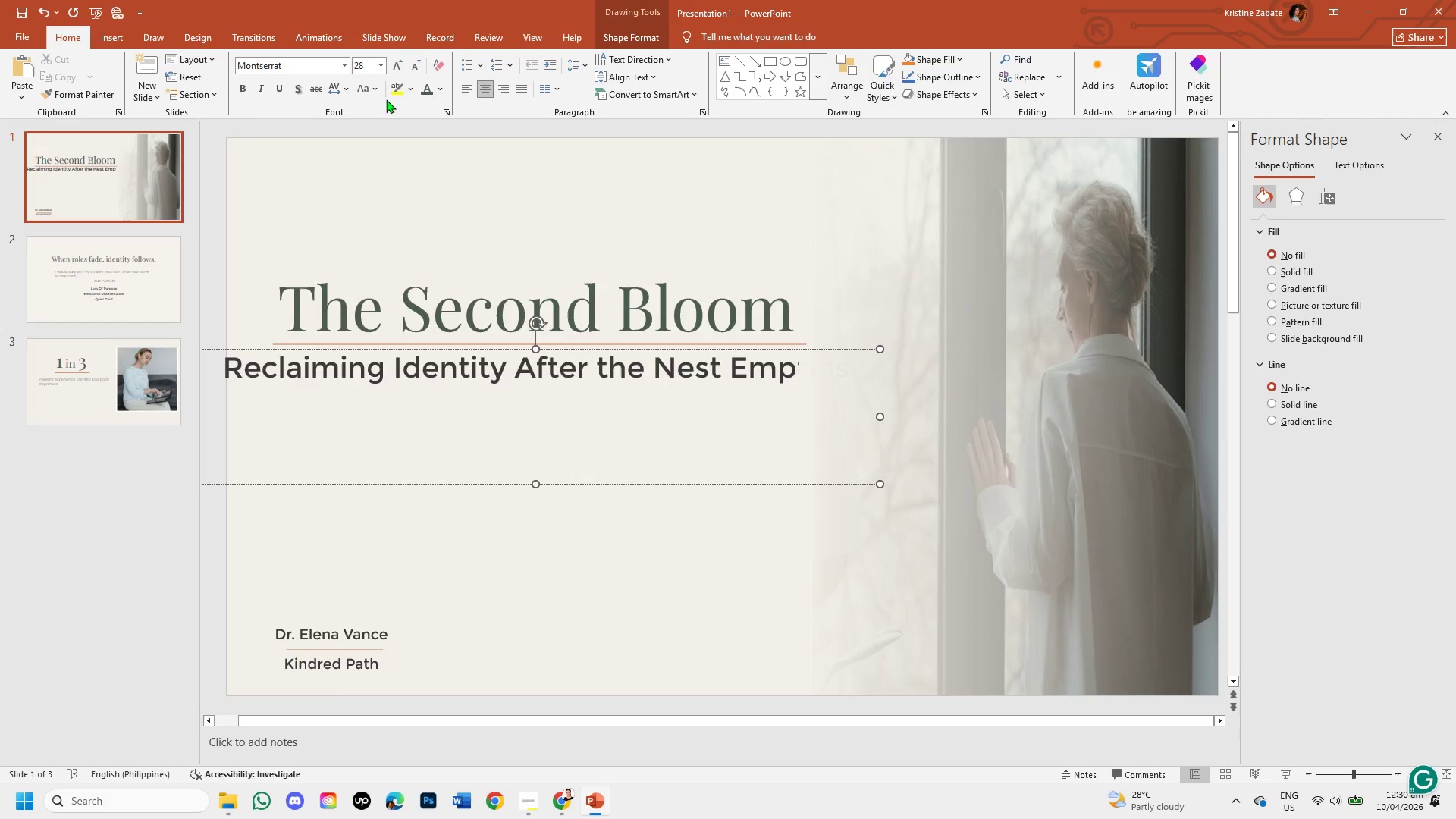 
left_click([413, 71])
 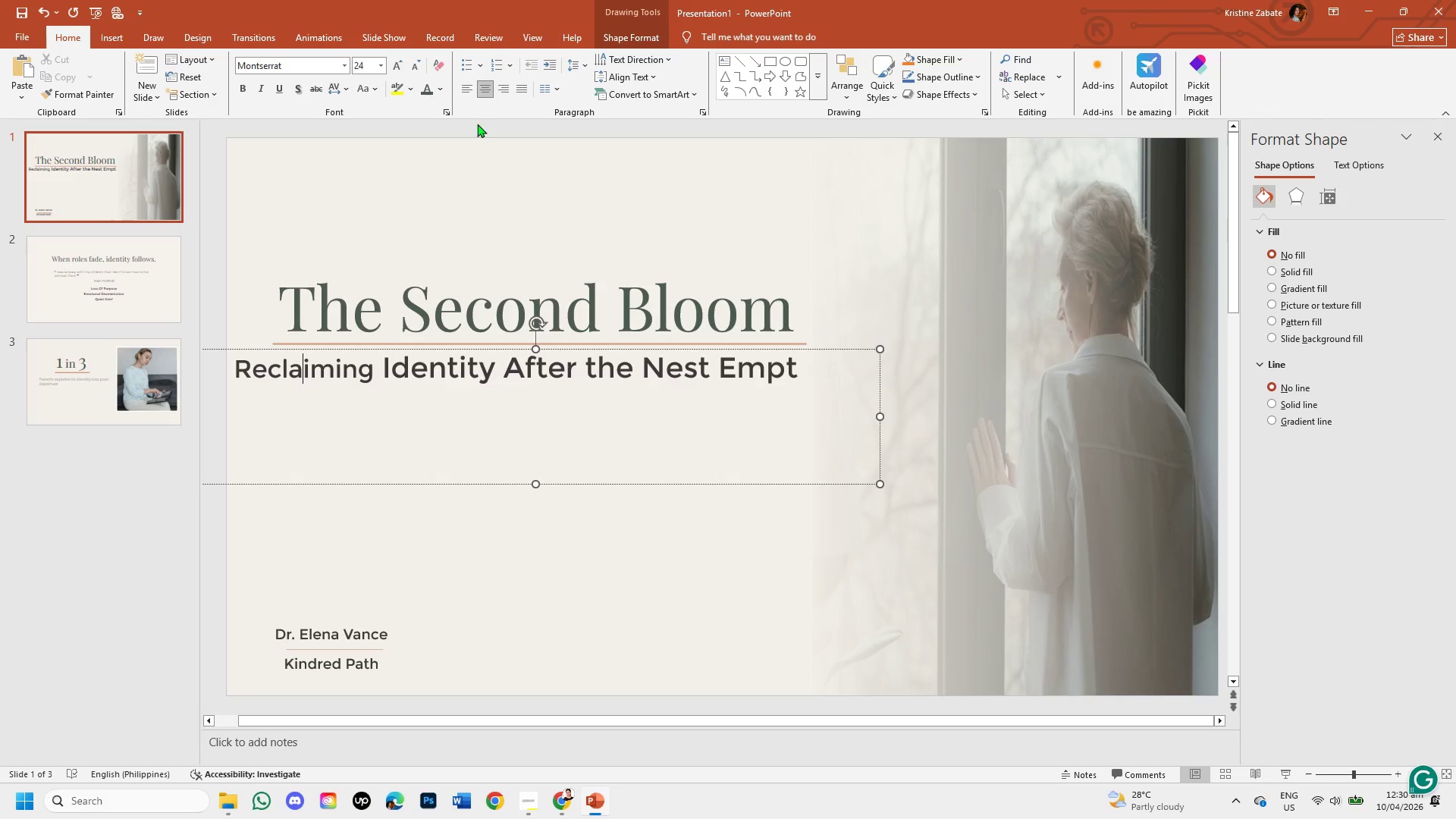 
left_click([415, 65])
 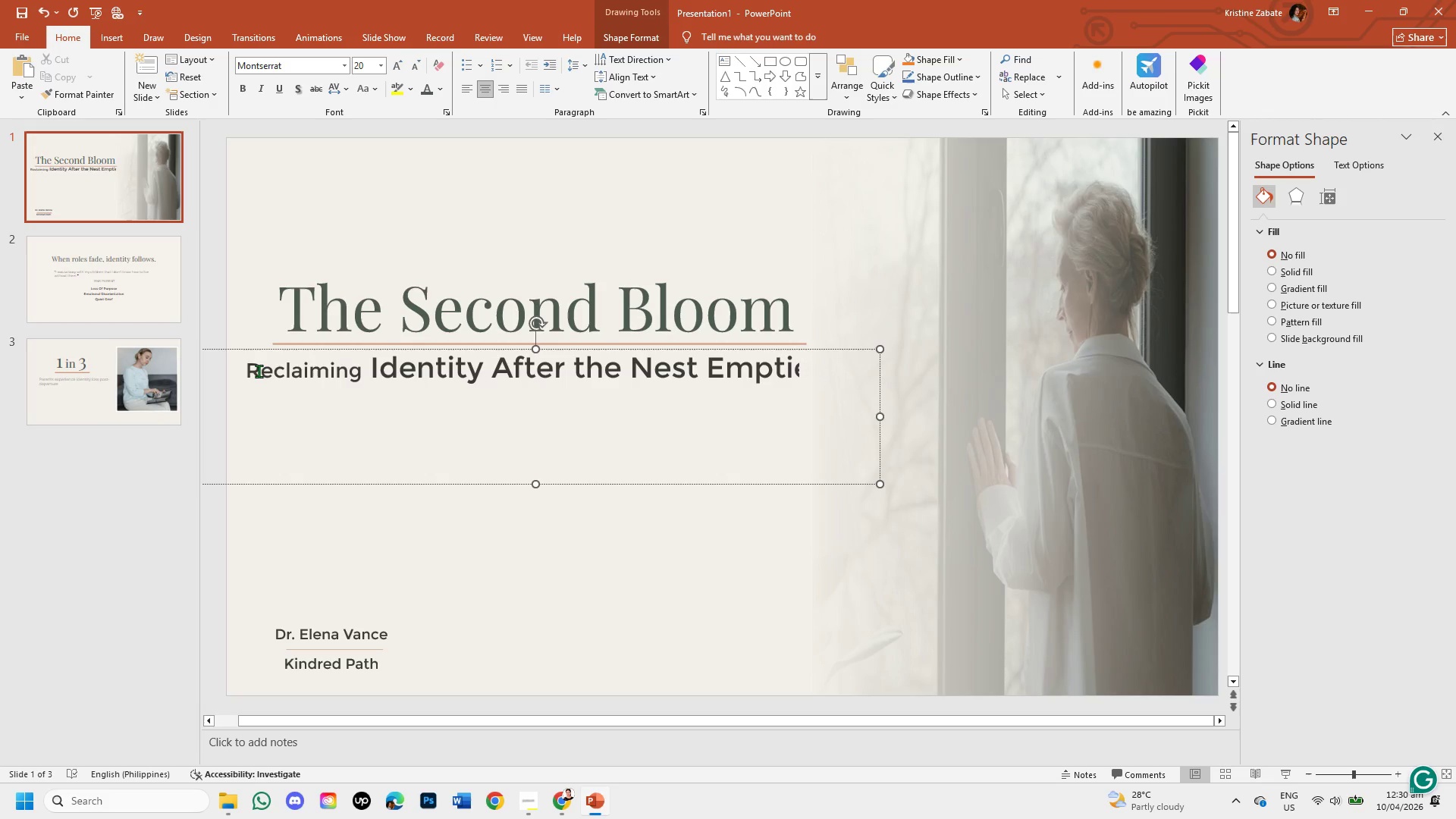 
left_click_drag(start_coordinate=[249, 367], to_coordinate=[824, 372])
 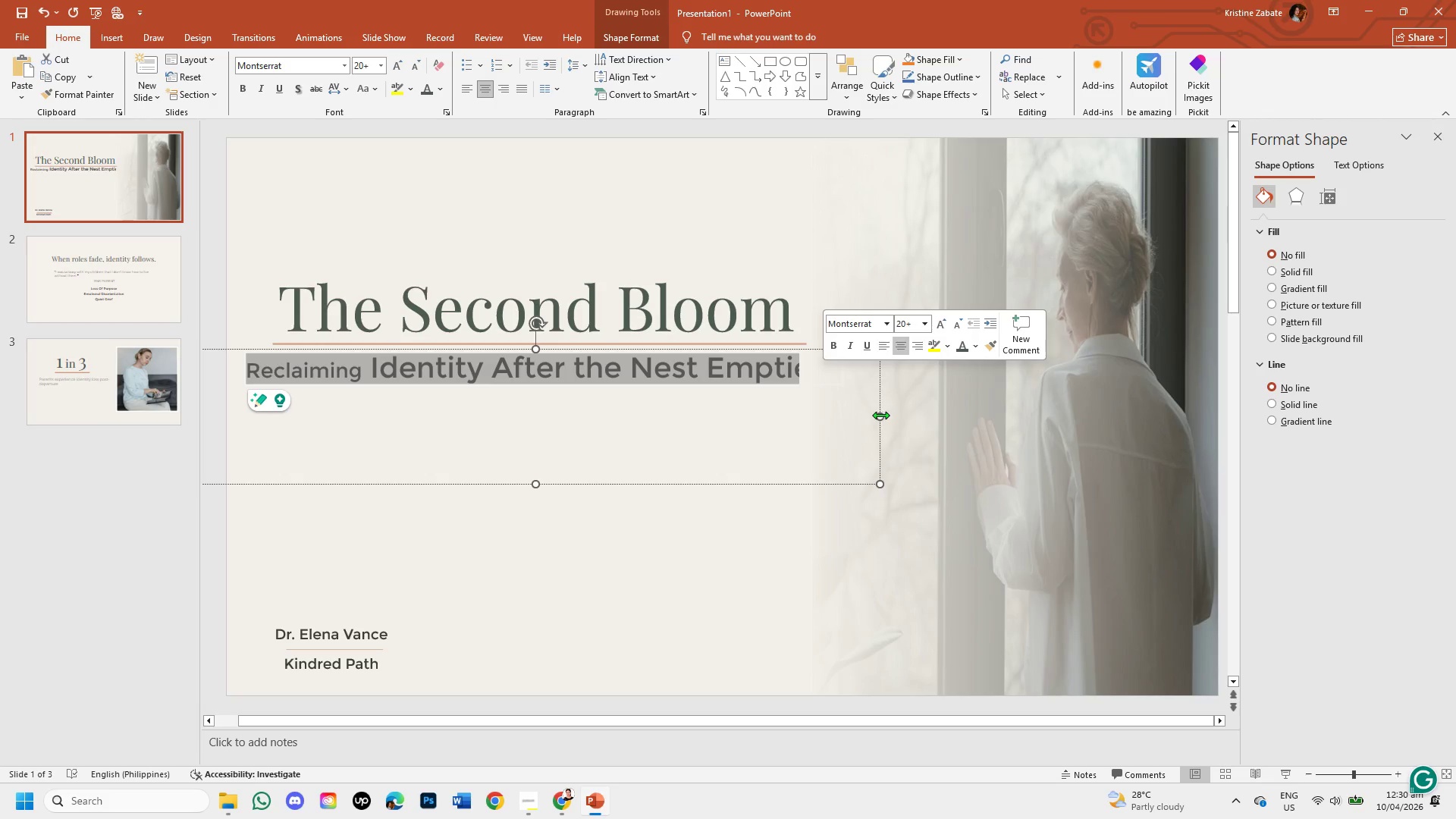 
left_click_drag(start_coordinate=[881, 419], to_coordinate=[780, 423])
 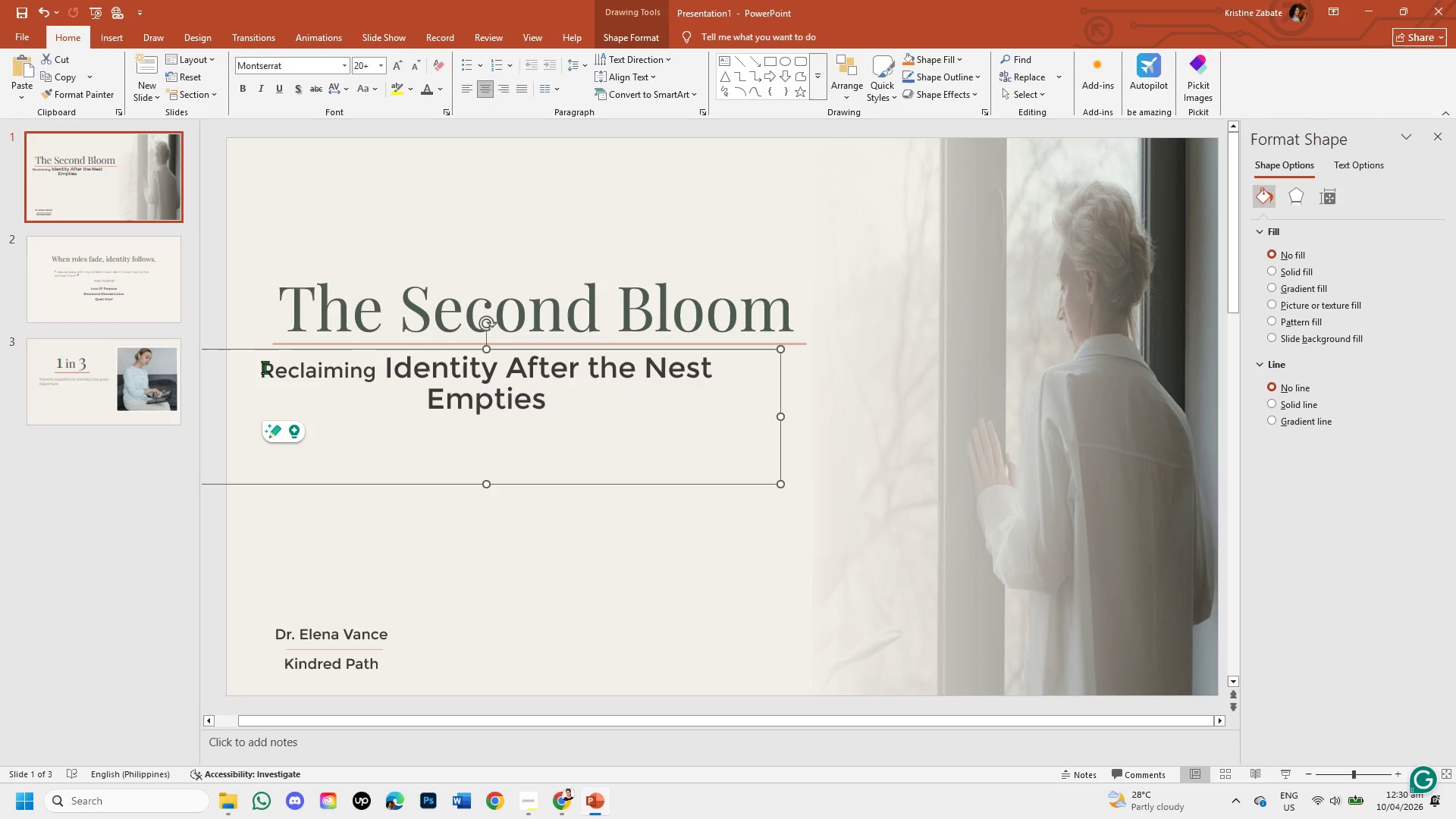 
left_click_drag(start_coordinate=[263, 367], to_coordinate=[552, 409])
 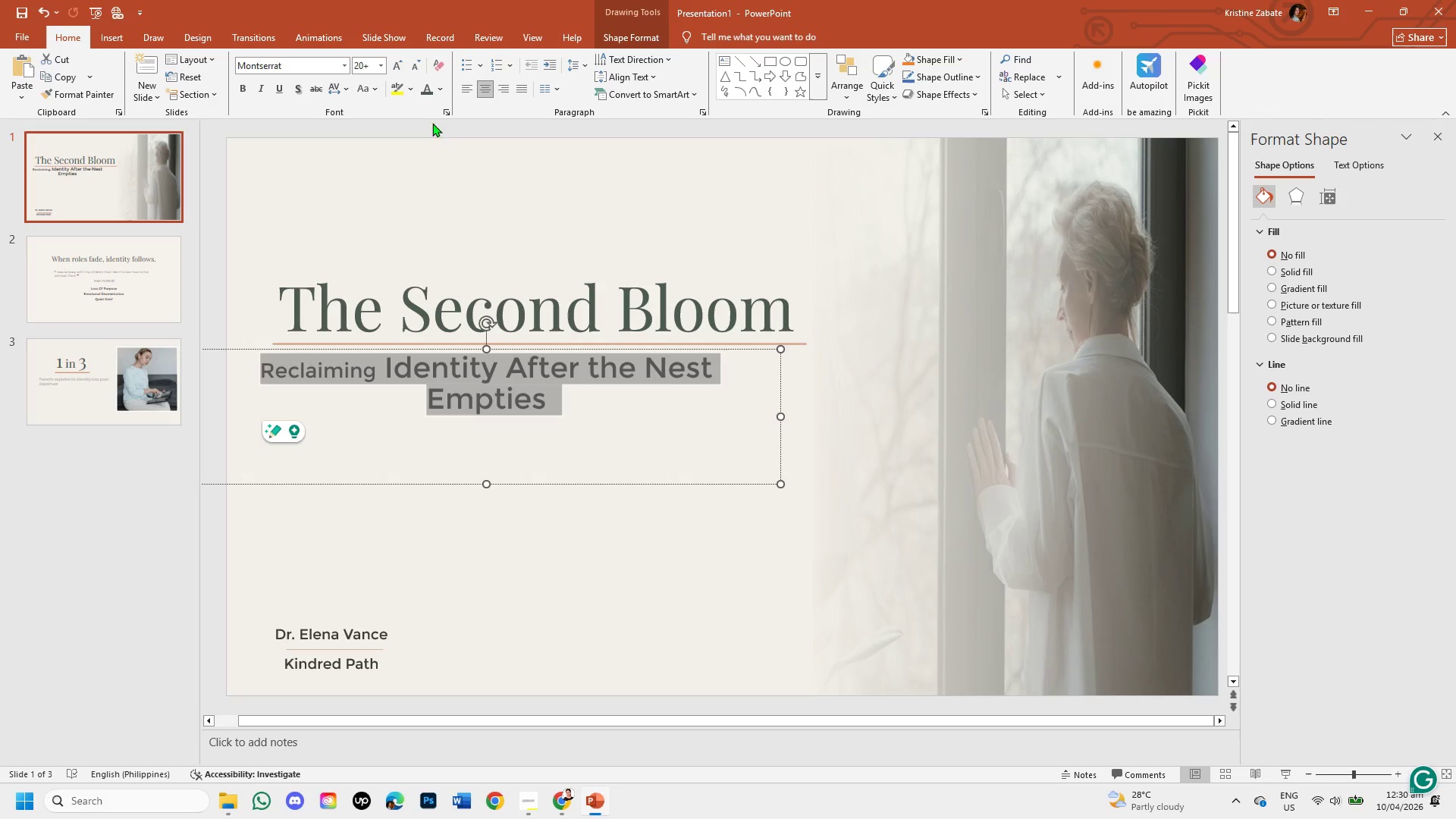 
mouse_move([395, 66])
 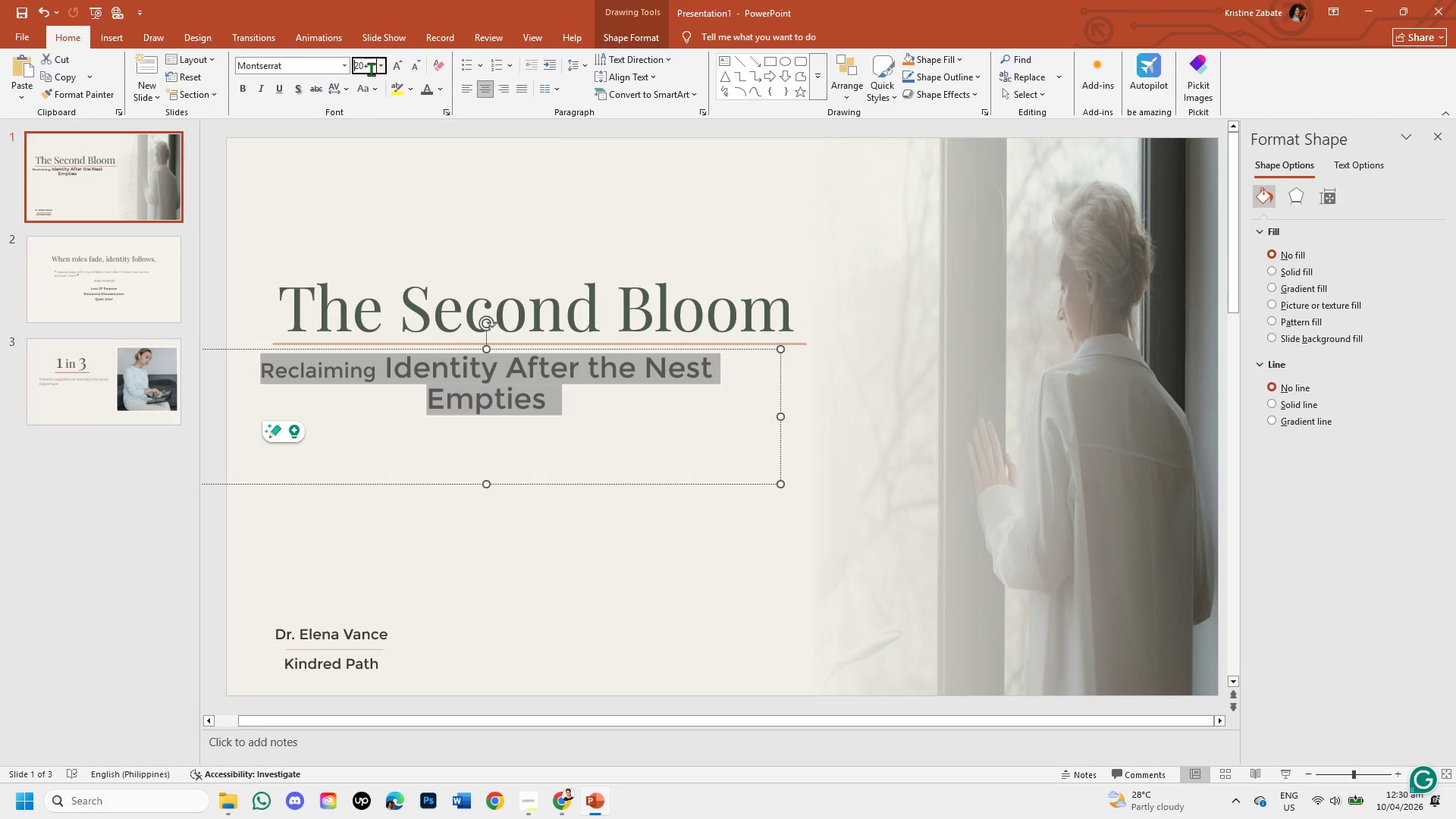 
left_click([371, 69])
 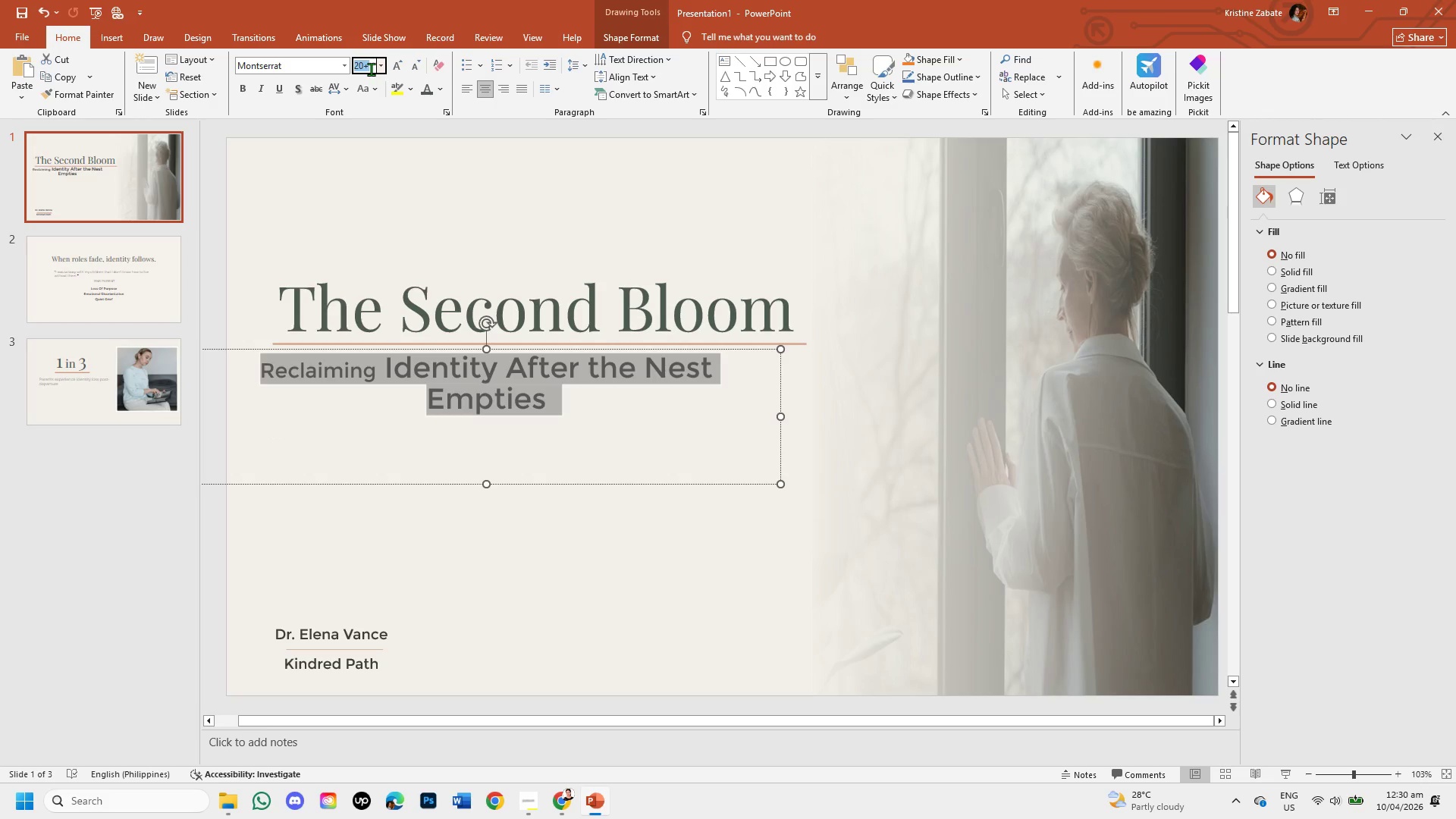 
key(Backspace)
 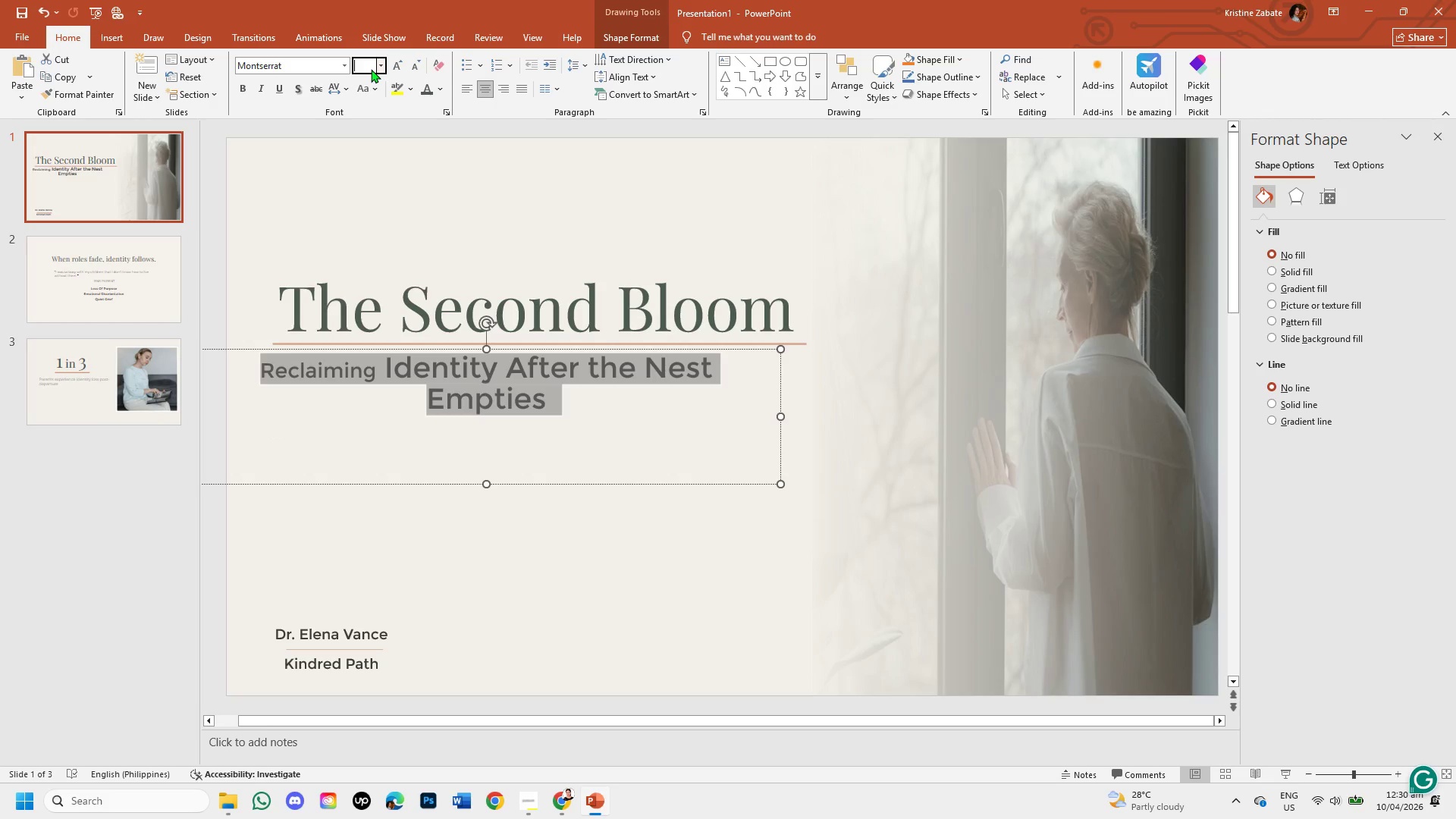 
key(Numpad2)
 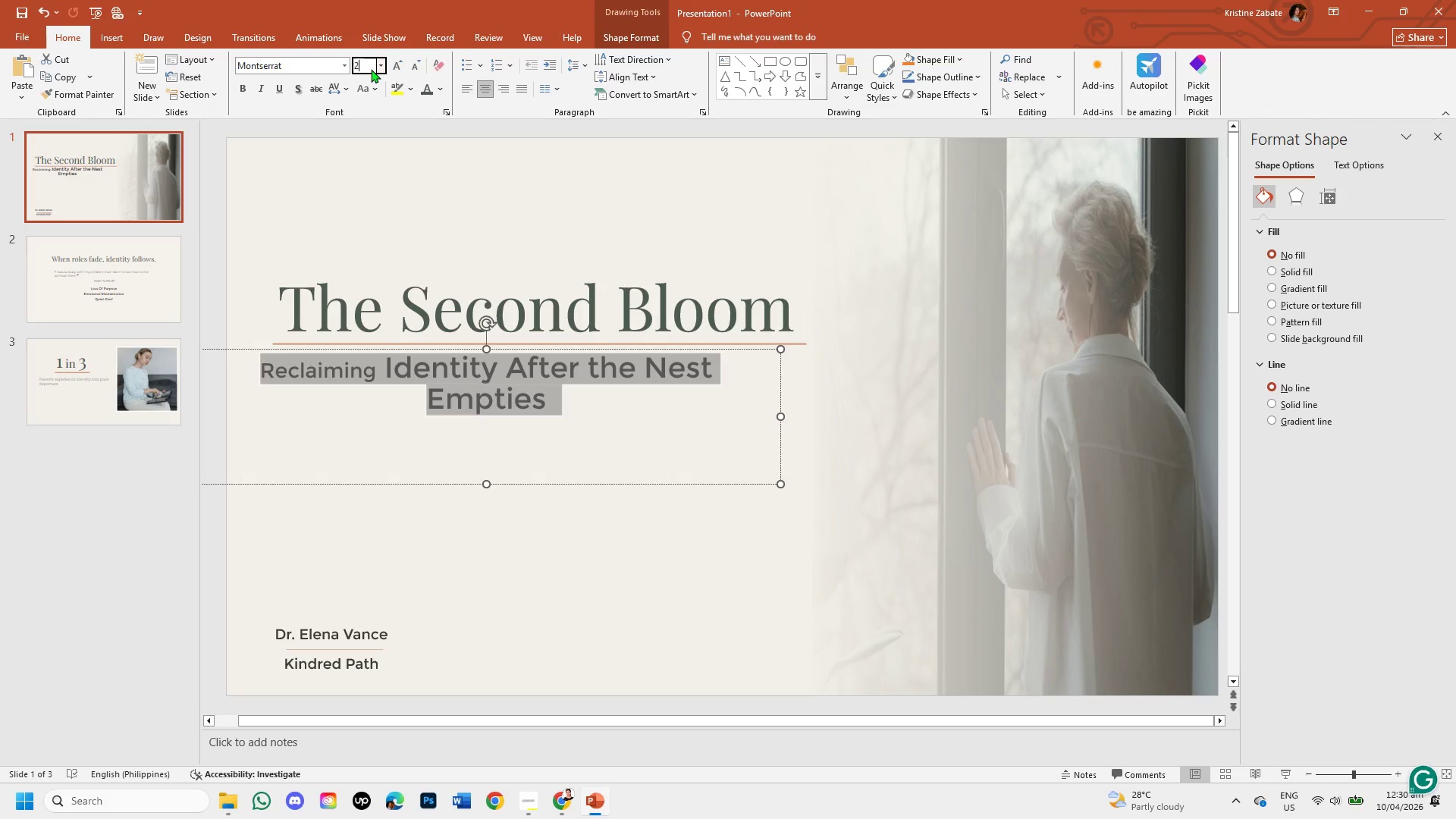 
key(Numpad0)
 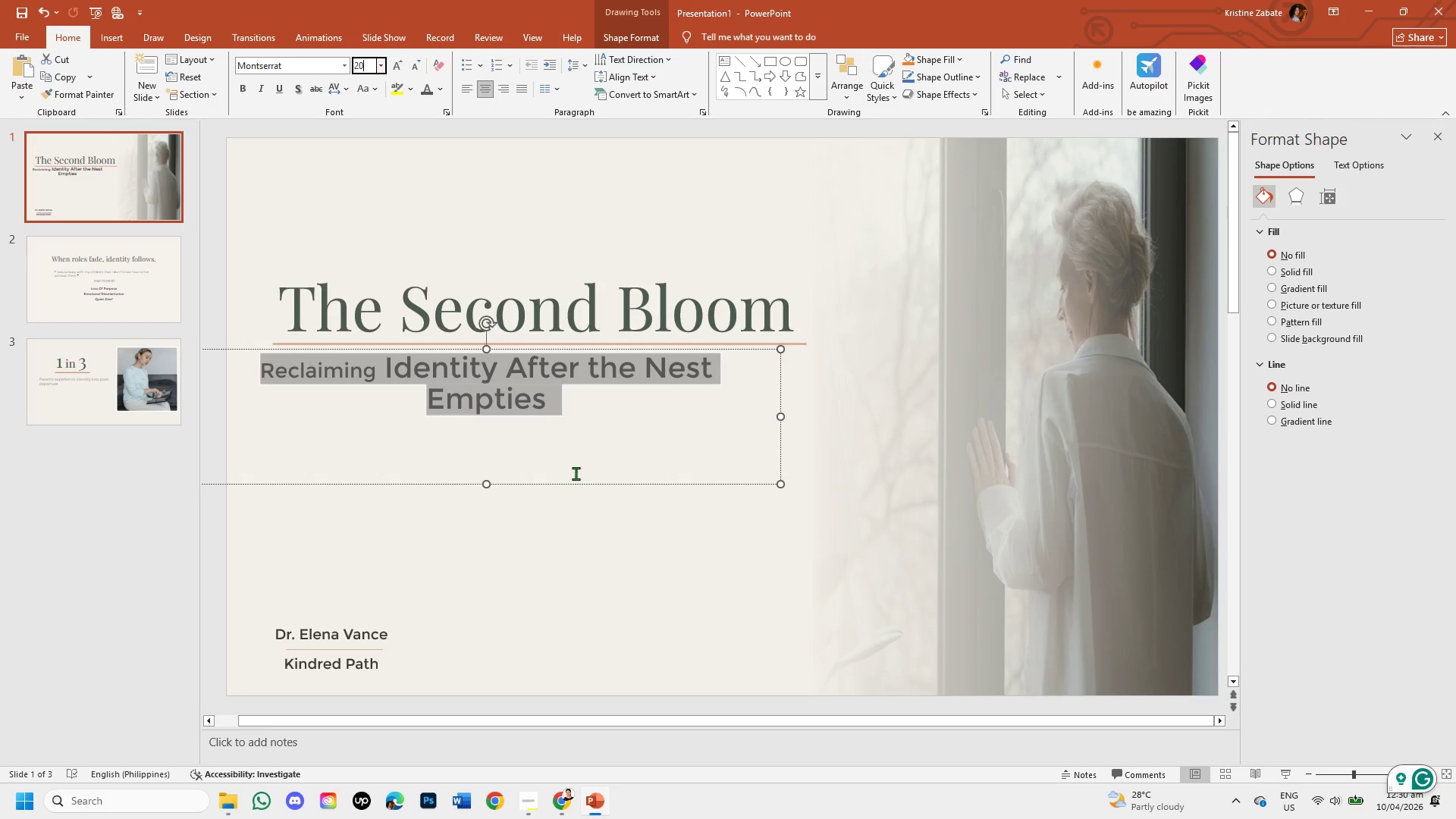 
left_click([583, 529])
 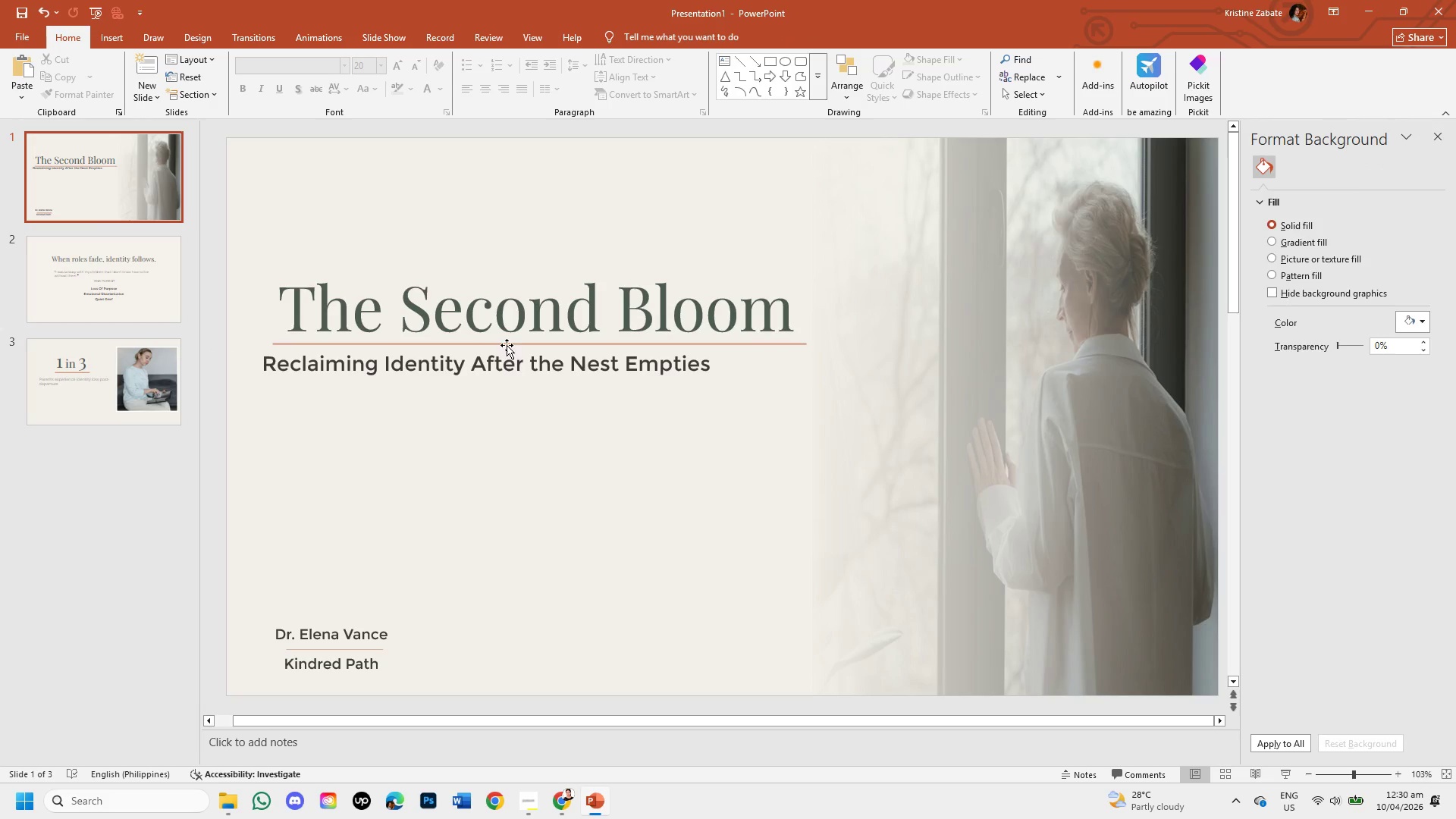 
left_click([510, 365])
 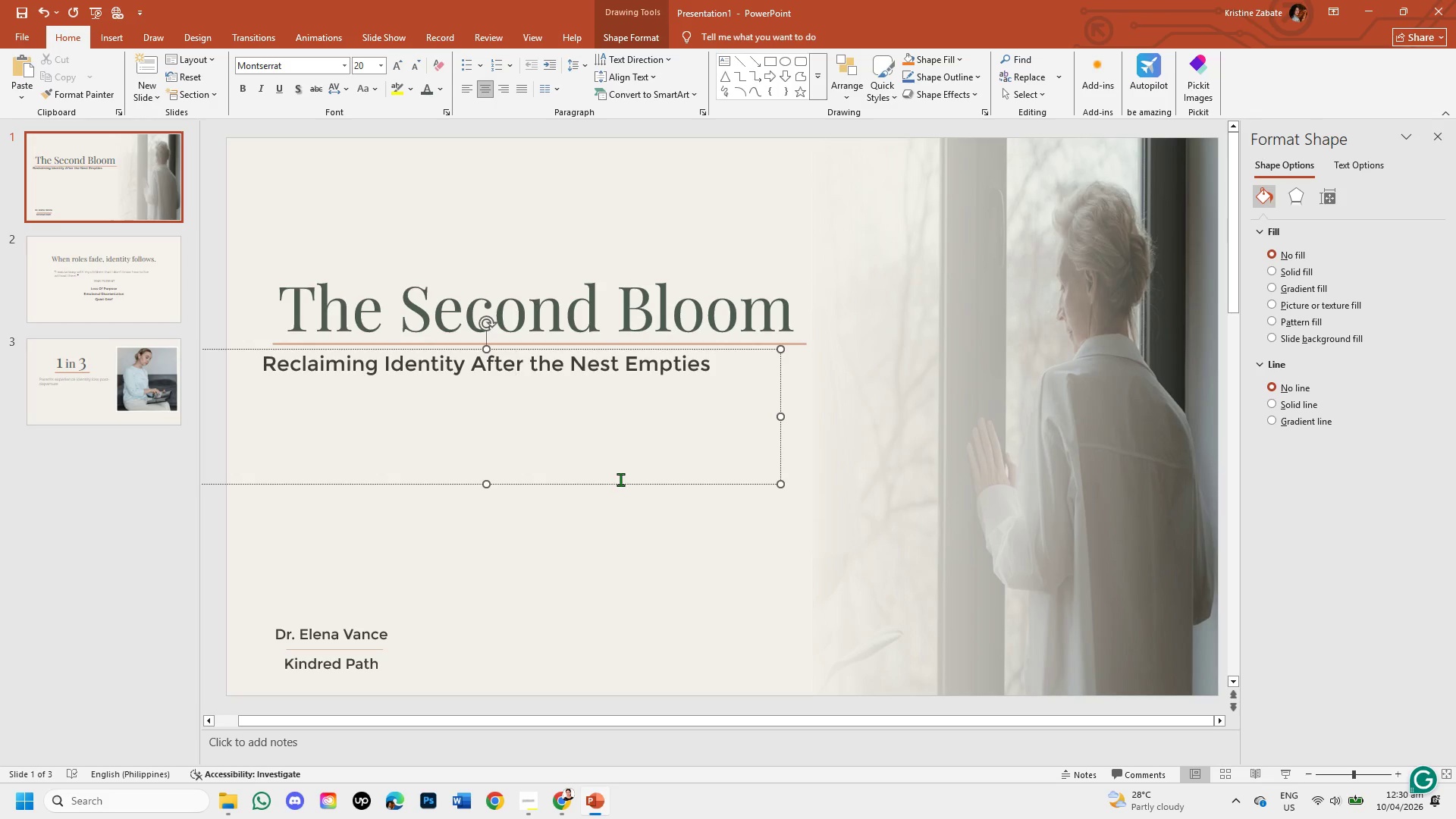 
left_click_drag(start_coordinate=[620, 485], to_coordinate=[675, 488])
 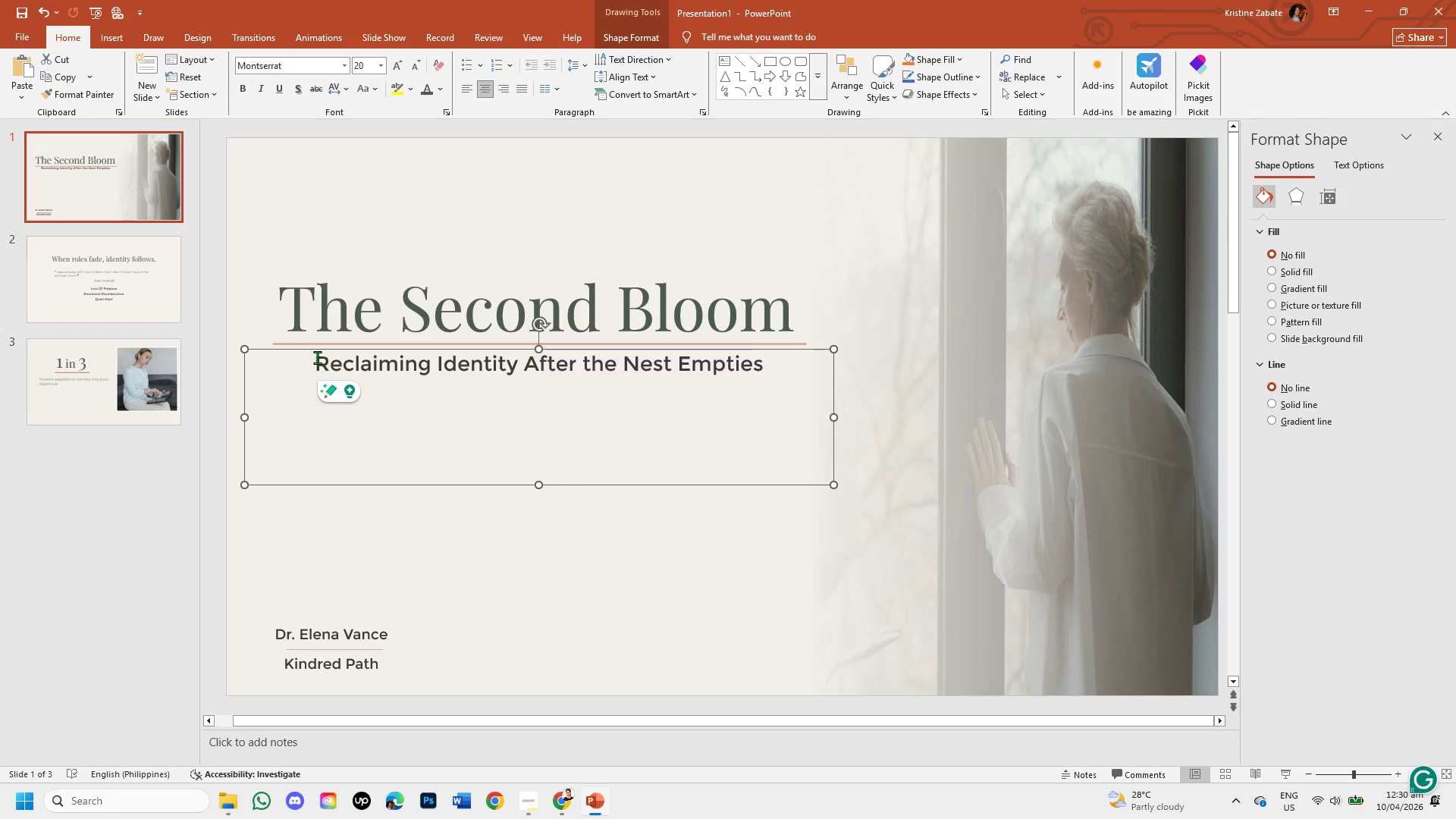 
left_click_drag(start_coordinate=[317, 357], to_coordinate=[765, 367])
 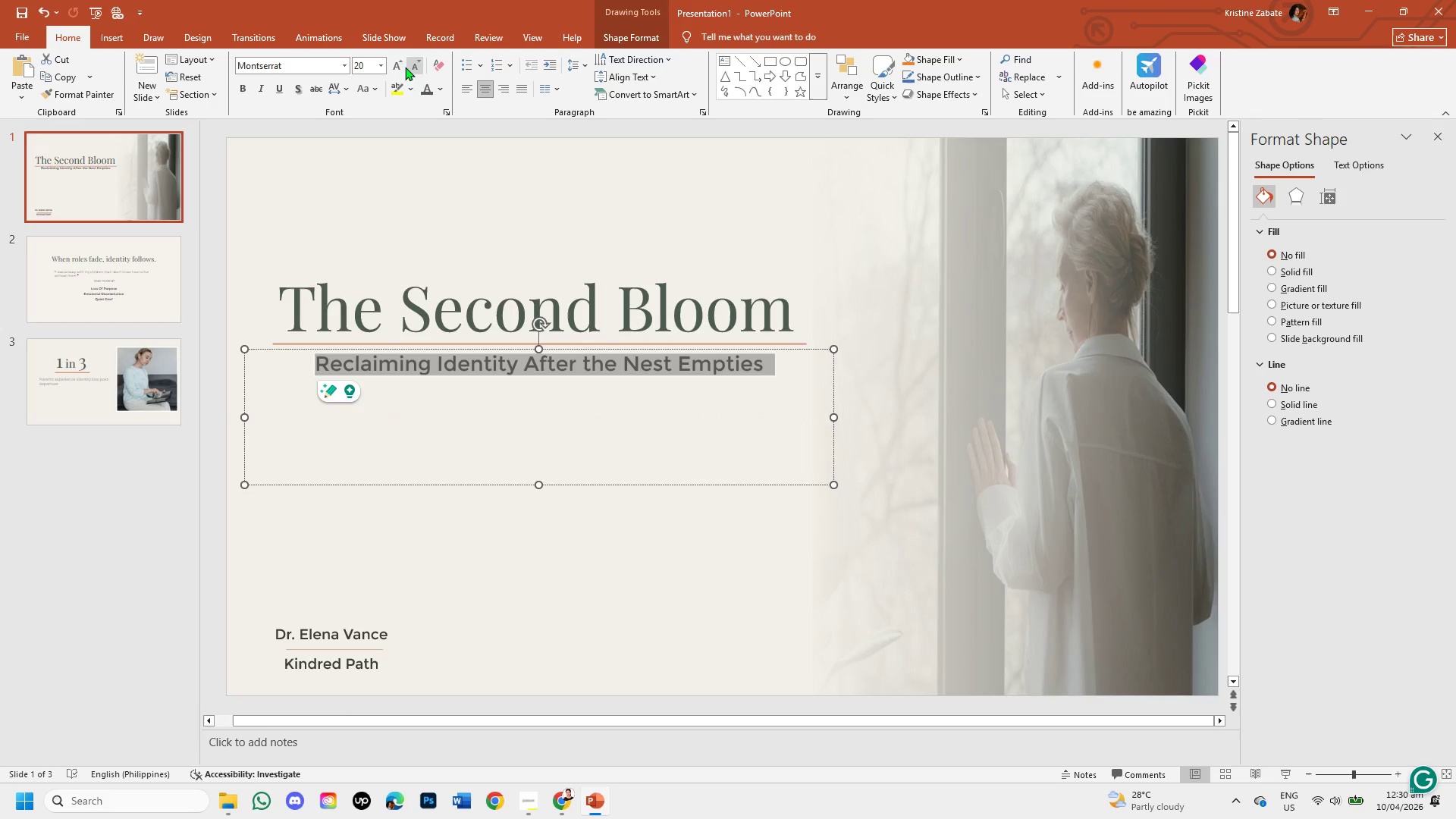 
left_click([400, 61])
 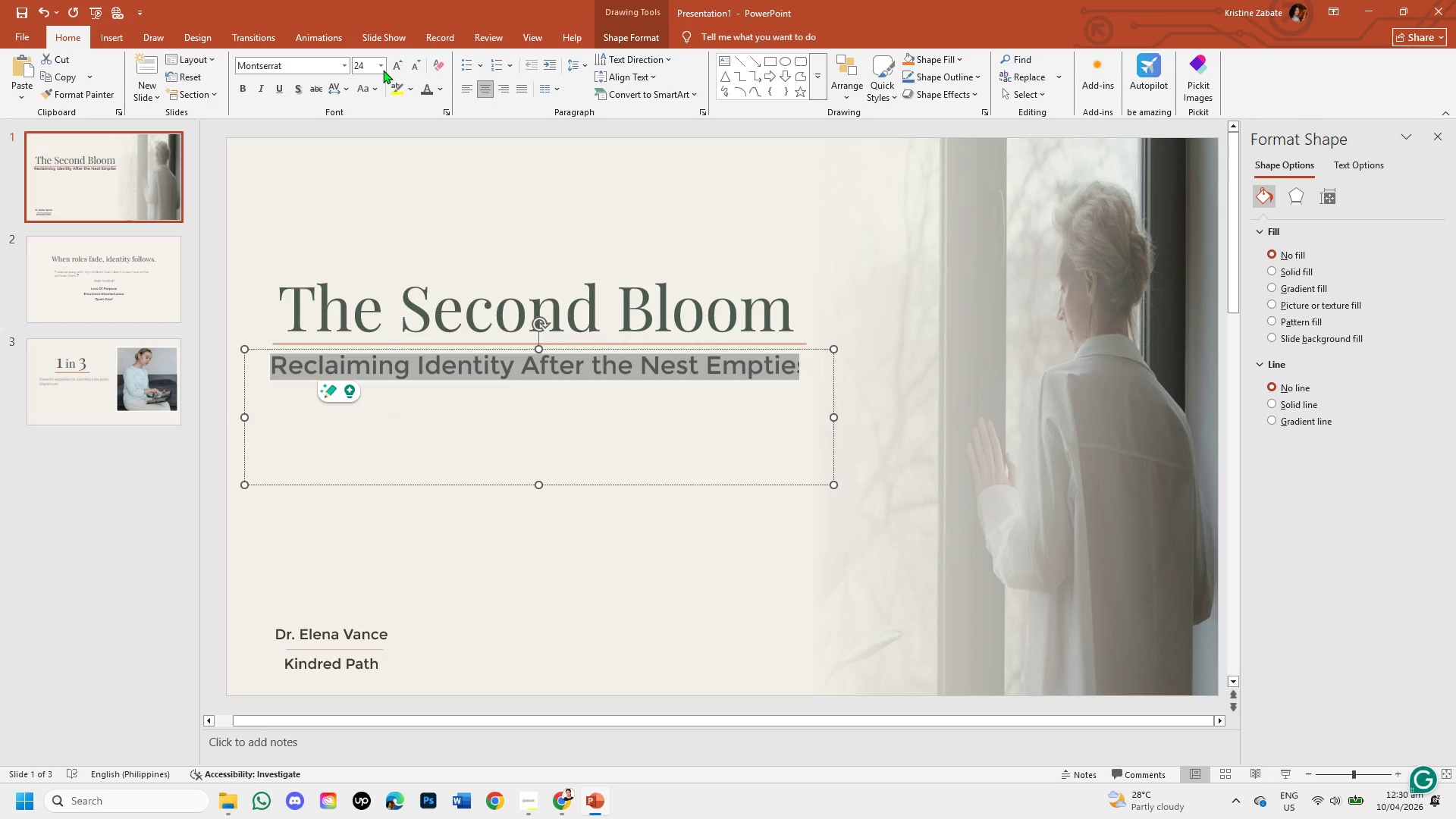 
double_click([367, 65])
 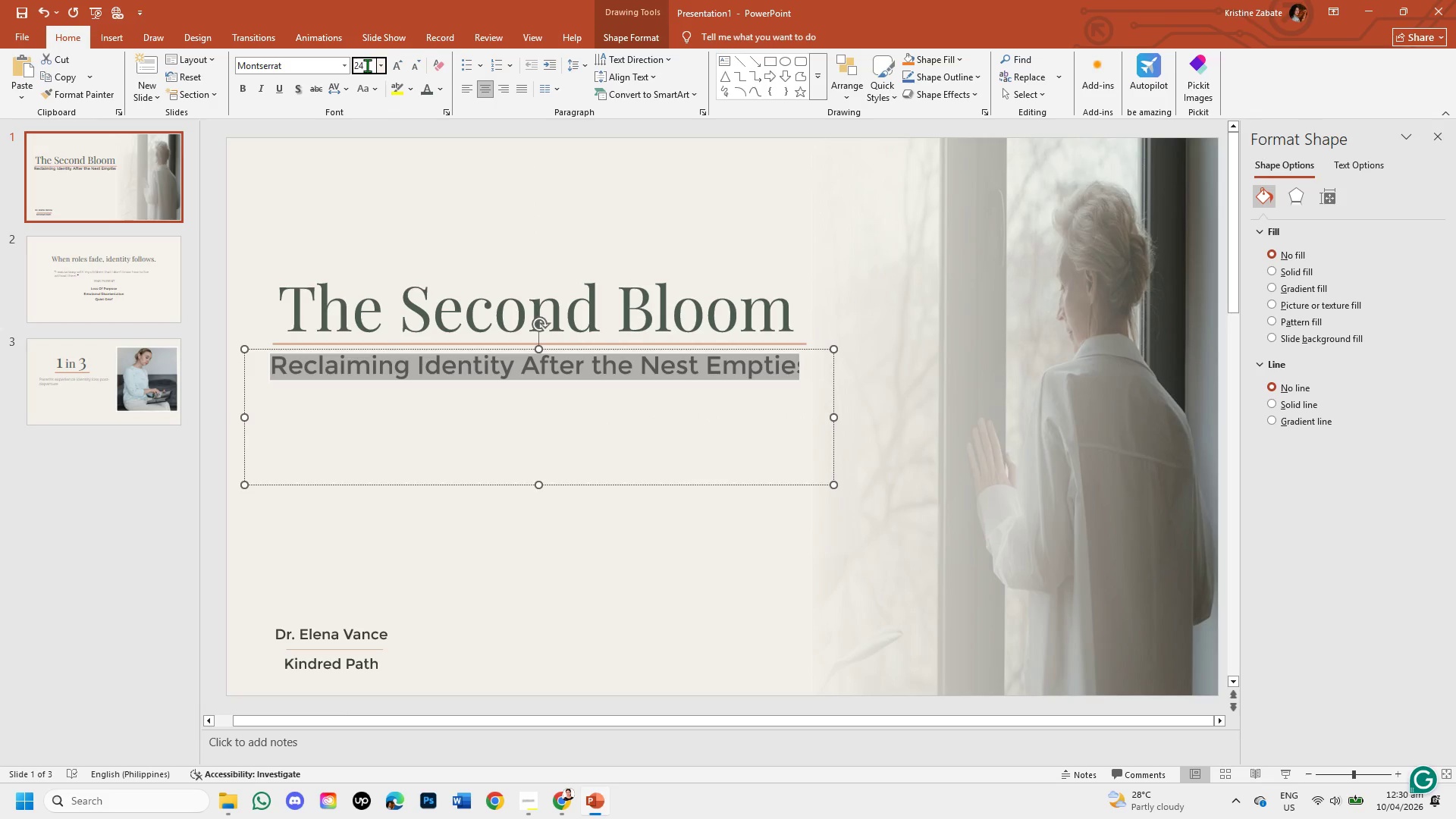 
key(Backspace)
 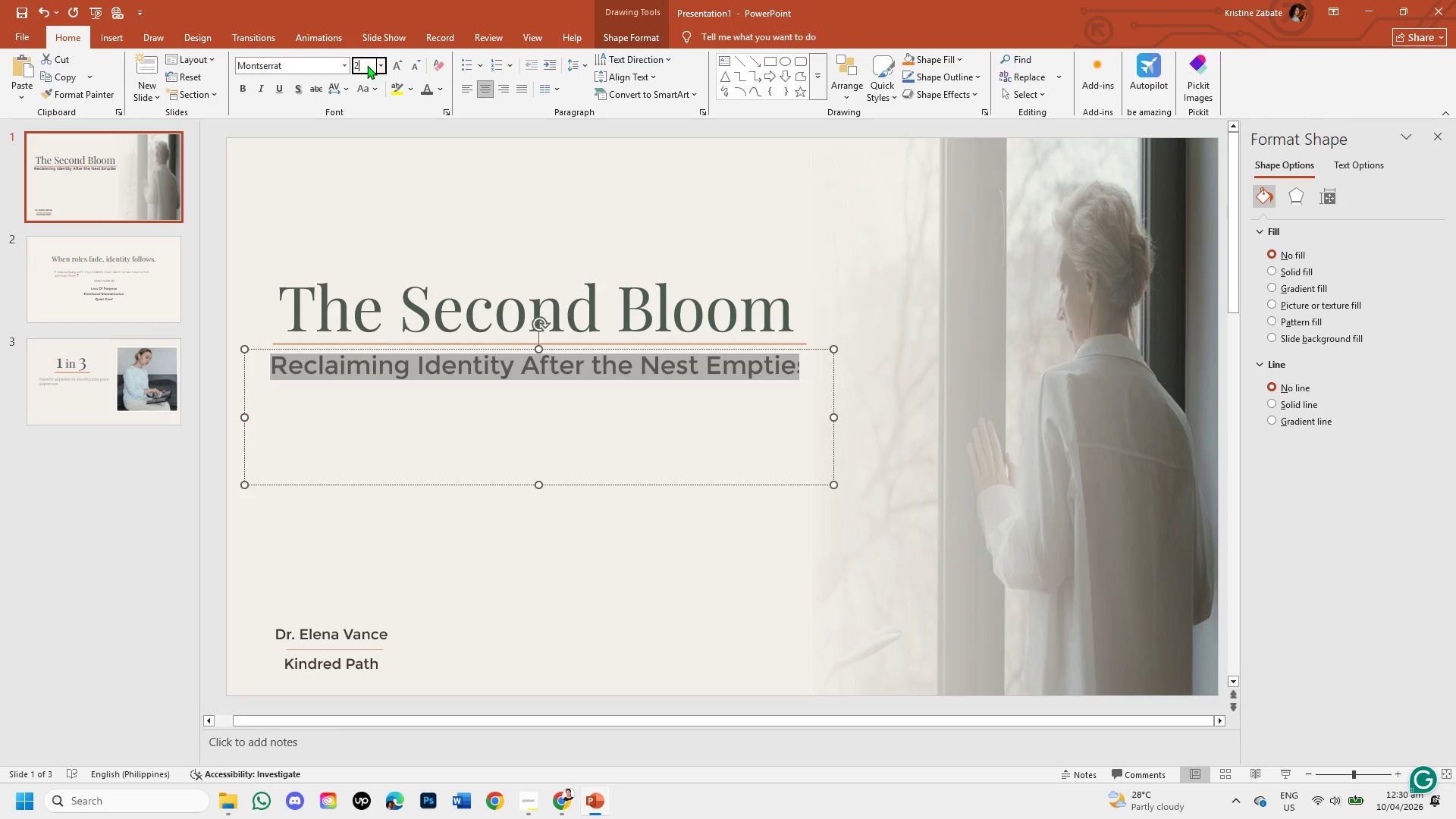 
key(Numpad2)
 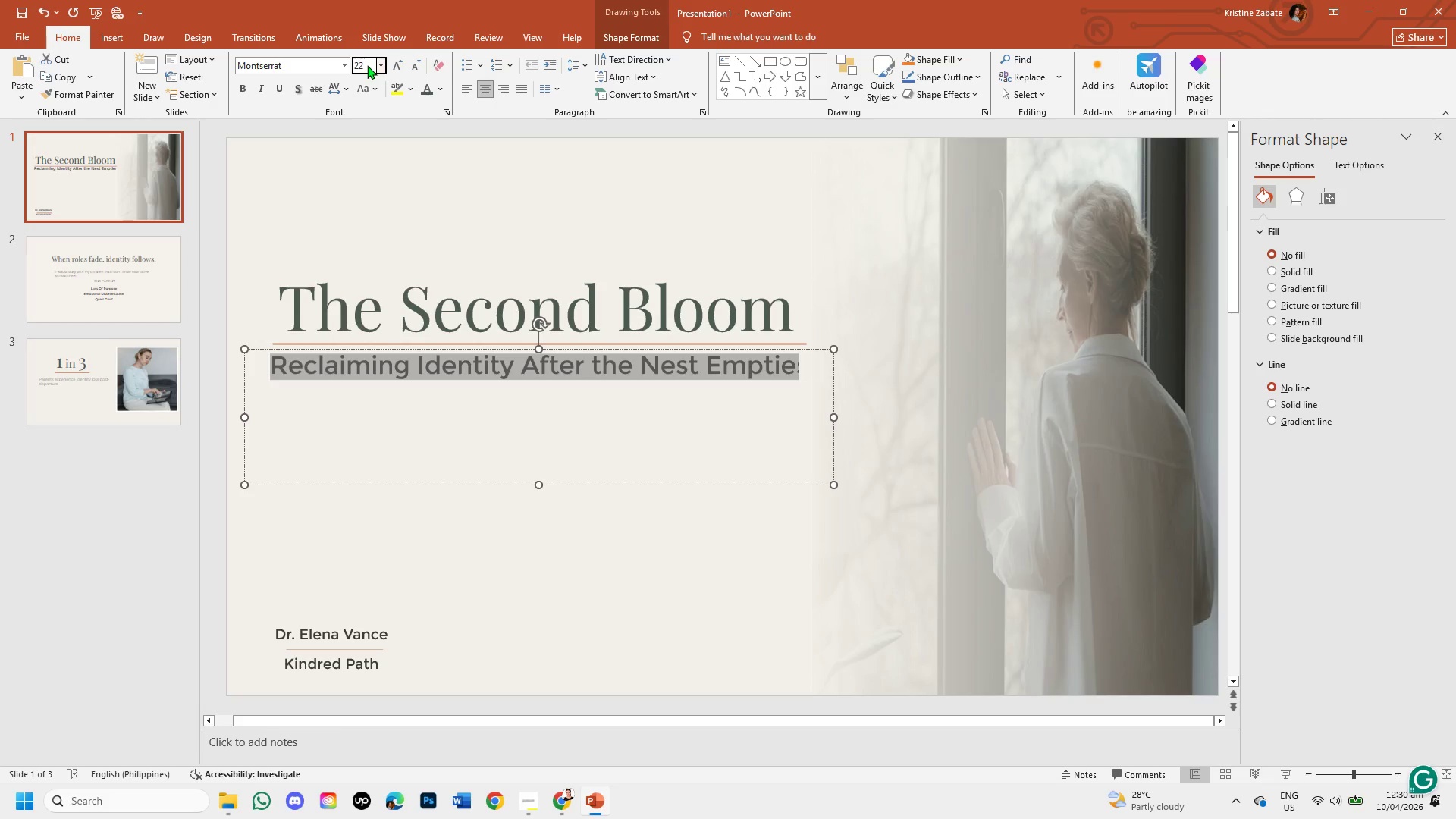 
key(Enter)
 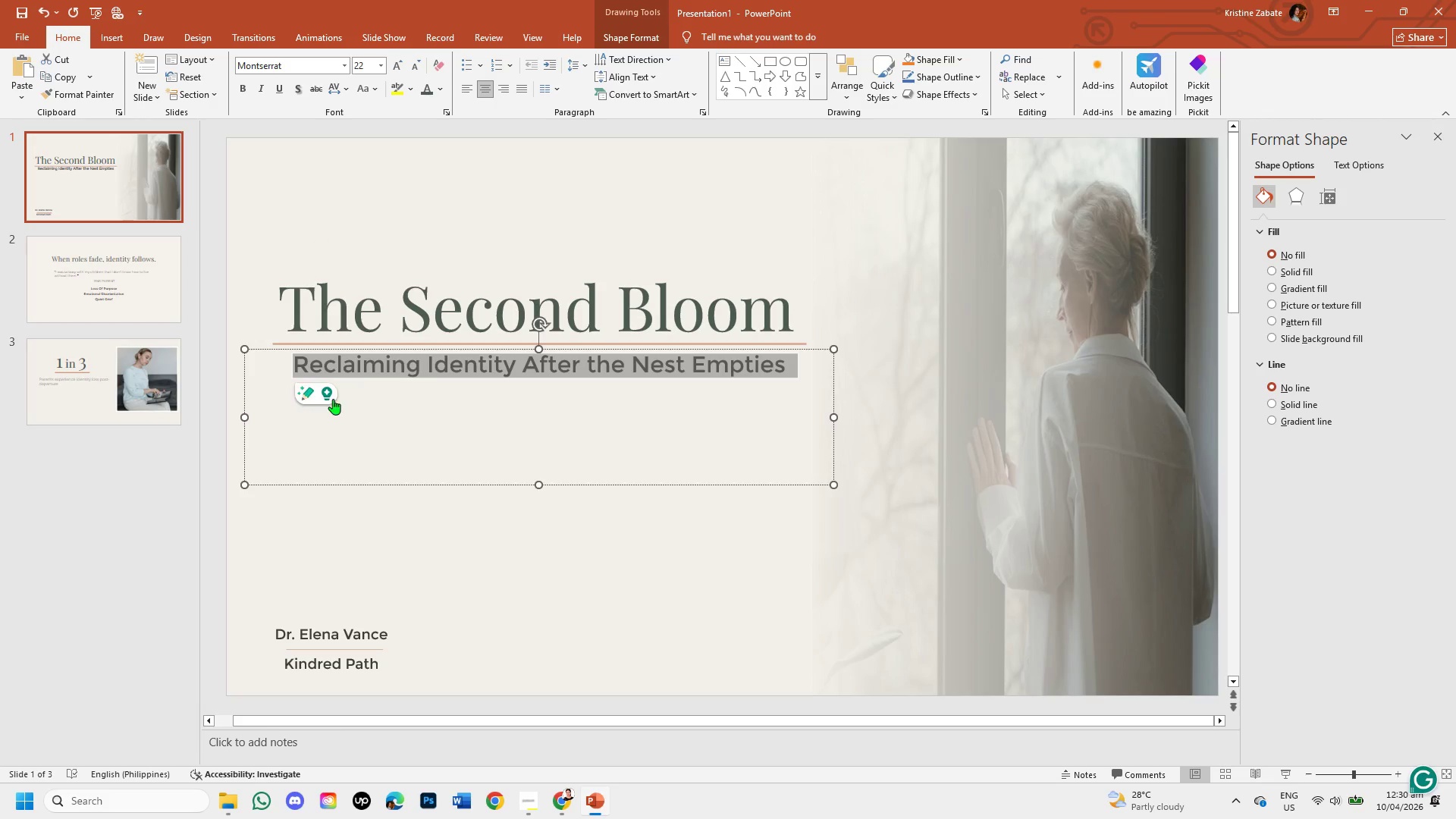 
left_click([438, 518])
 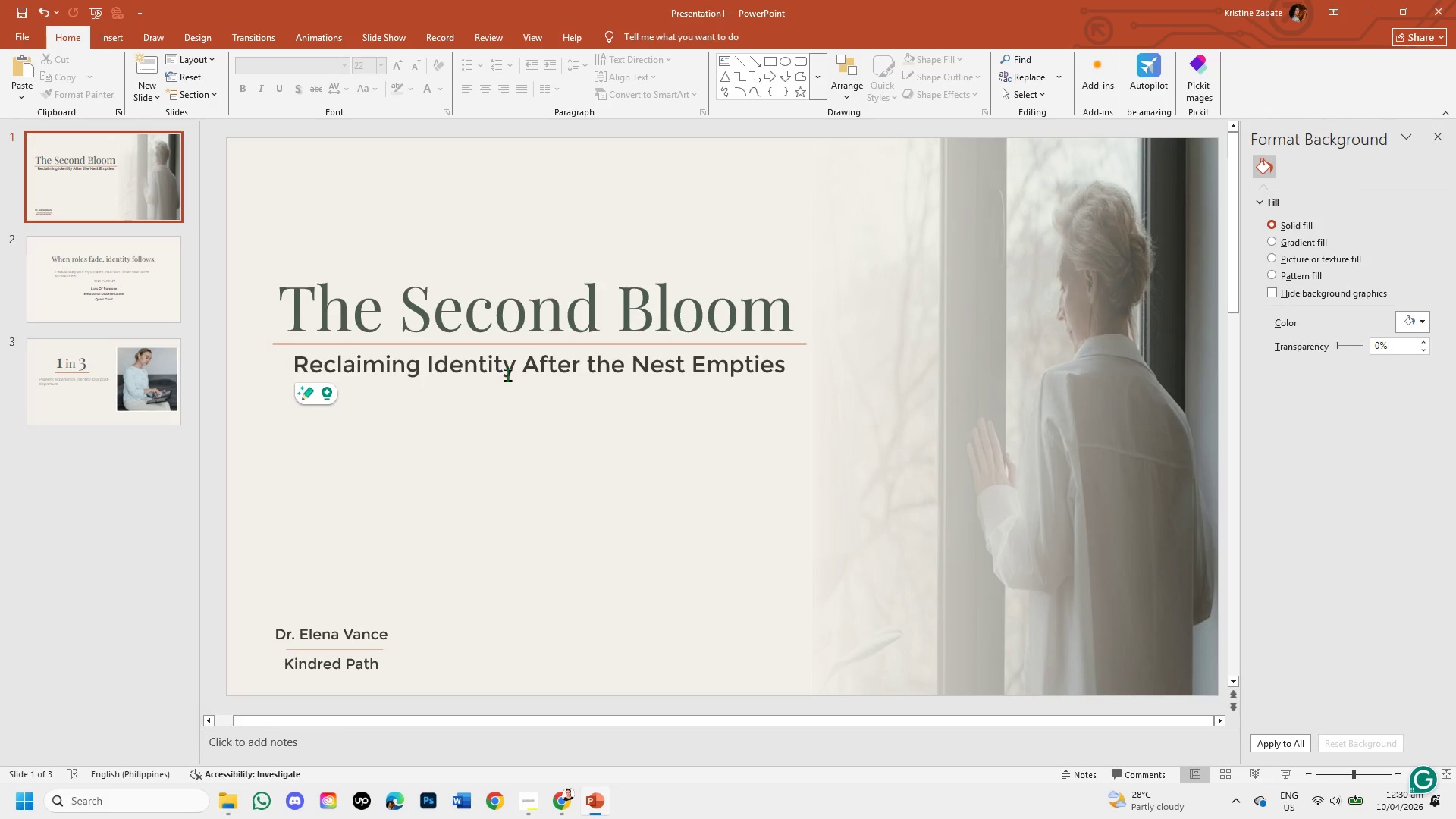 
left_click([512, 369])
 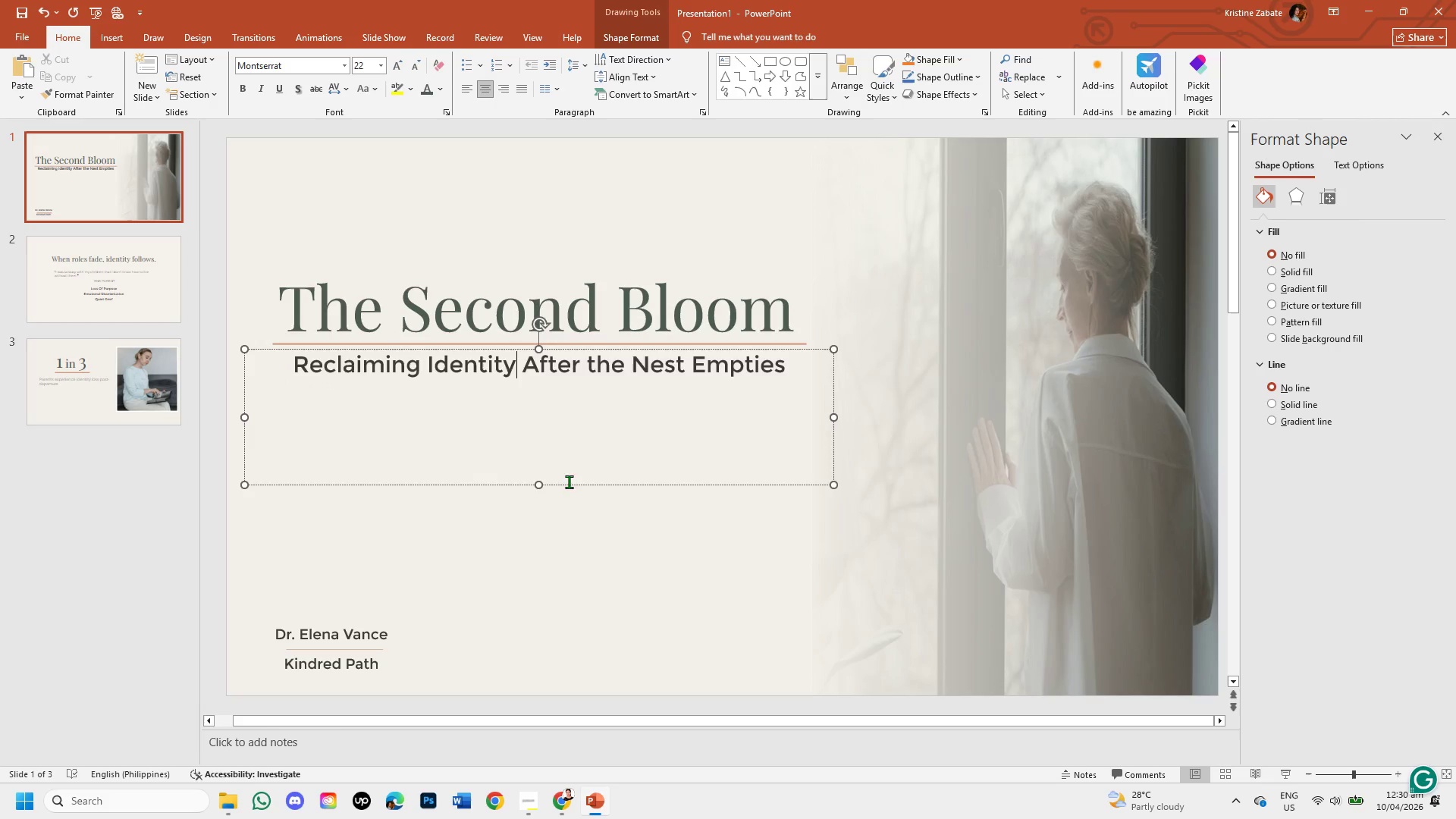 
left_click([571, 487])
 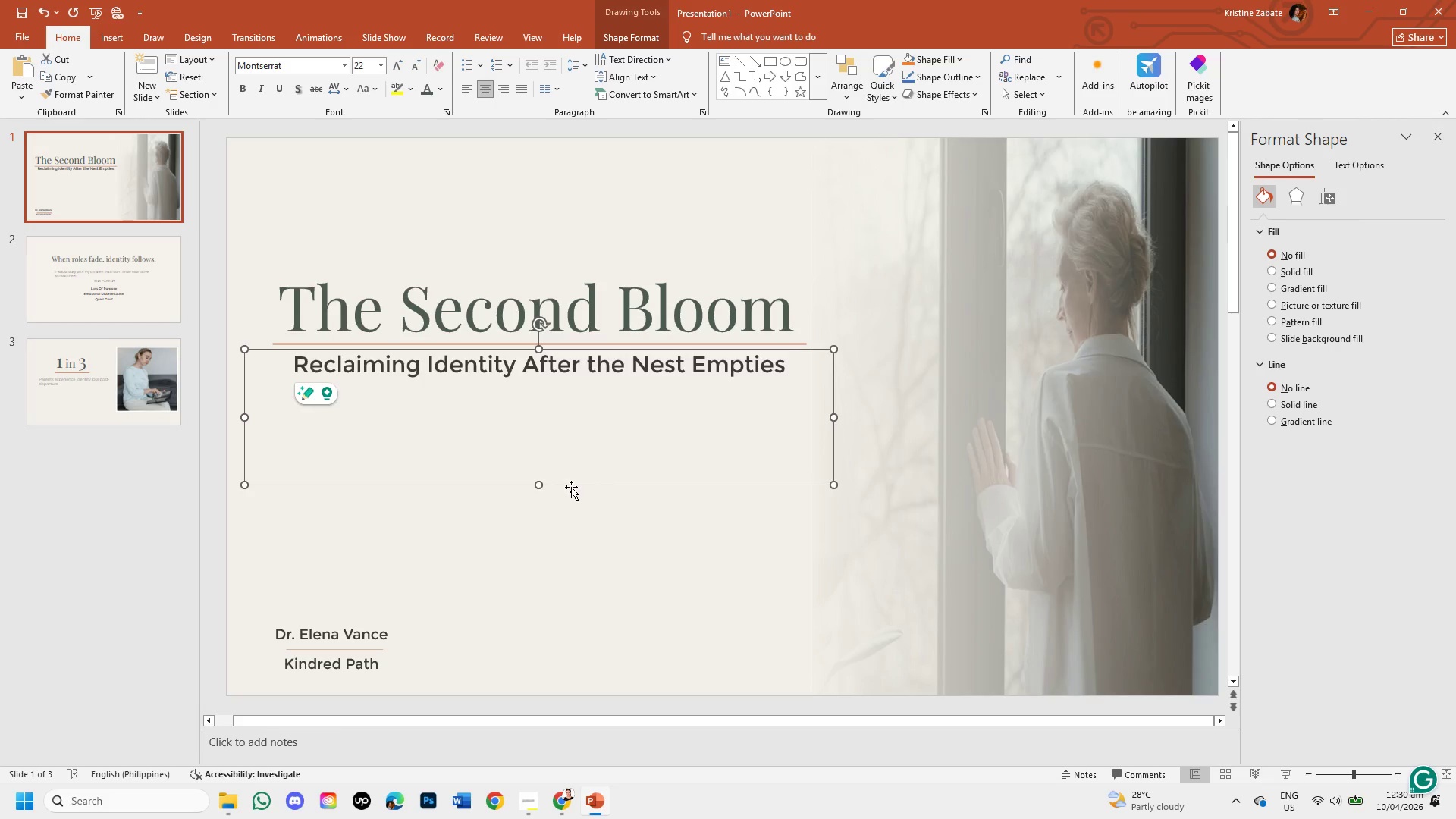 
key(ArrowDown)
 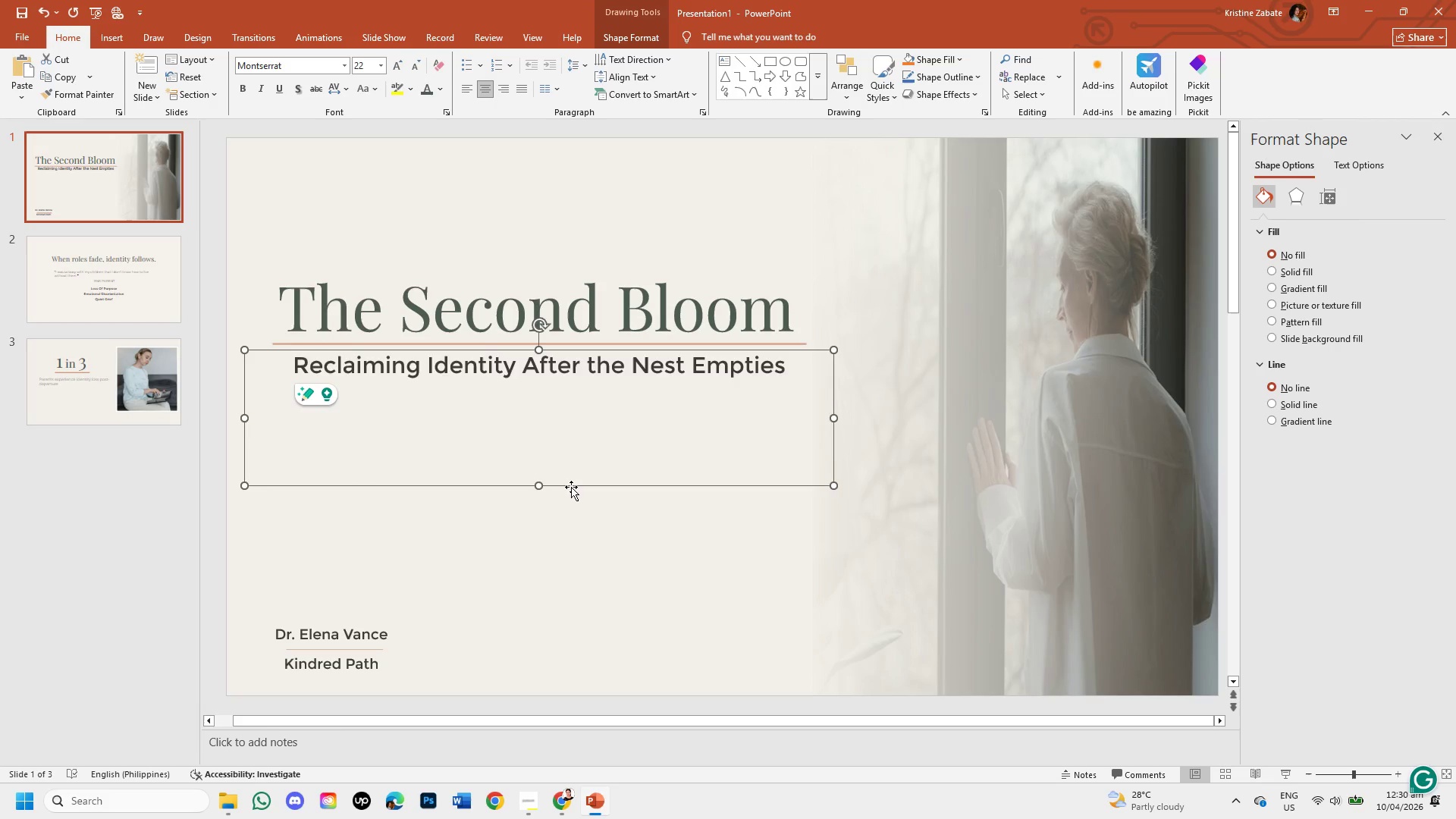 
key(ArrowDown)
 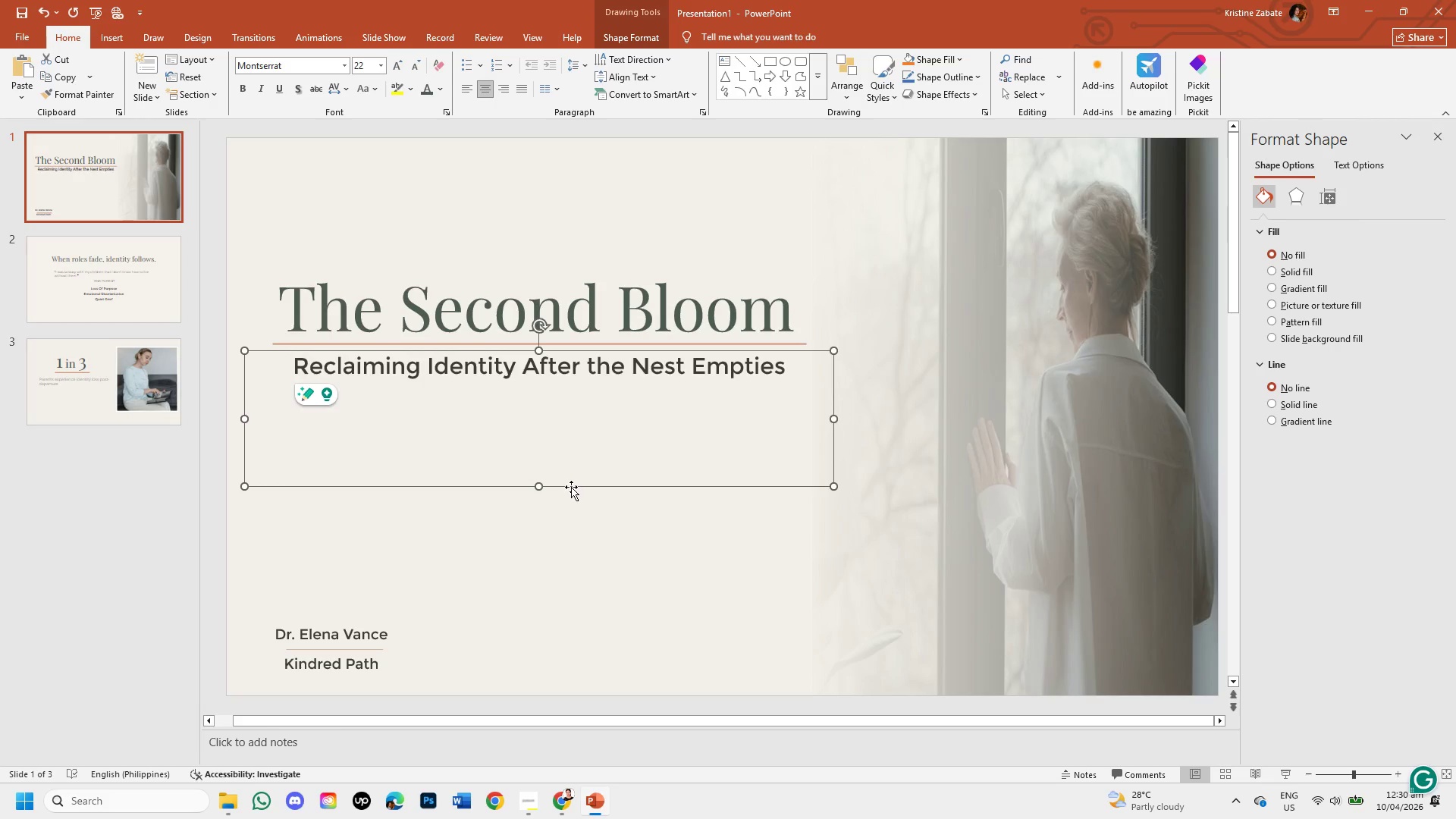 
key(ArrowDown)
 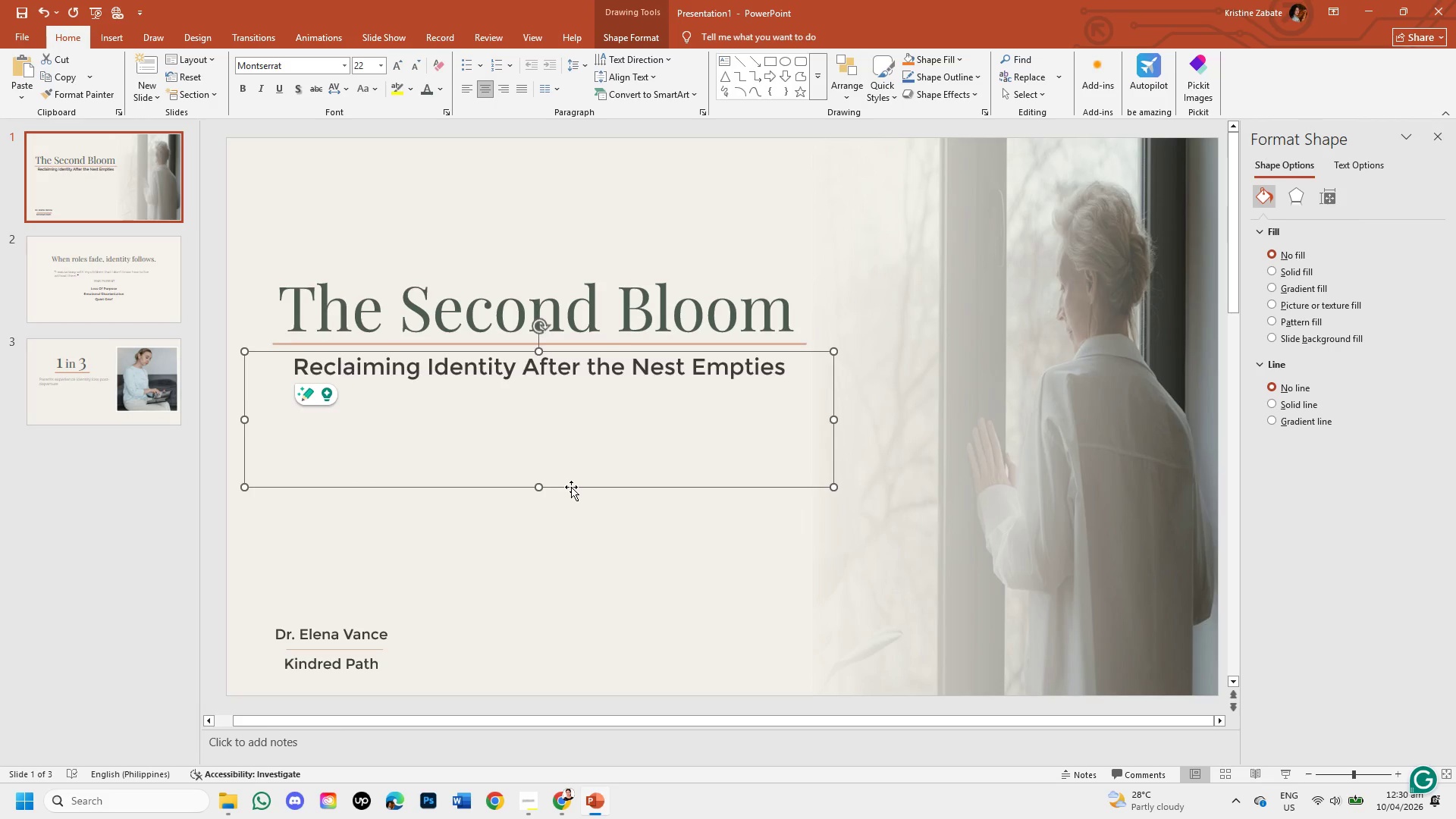 
key(ArrowDown)
 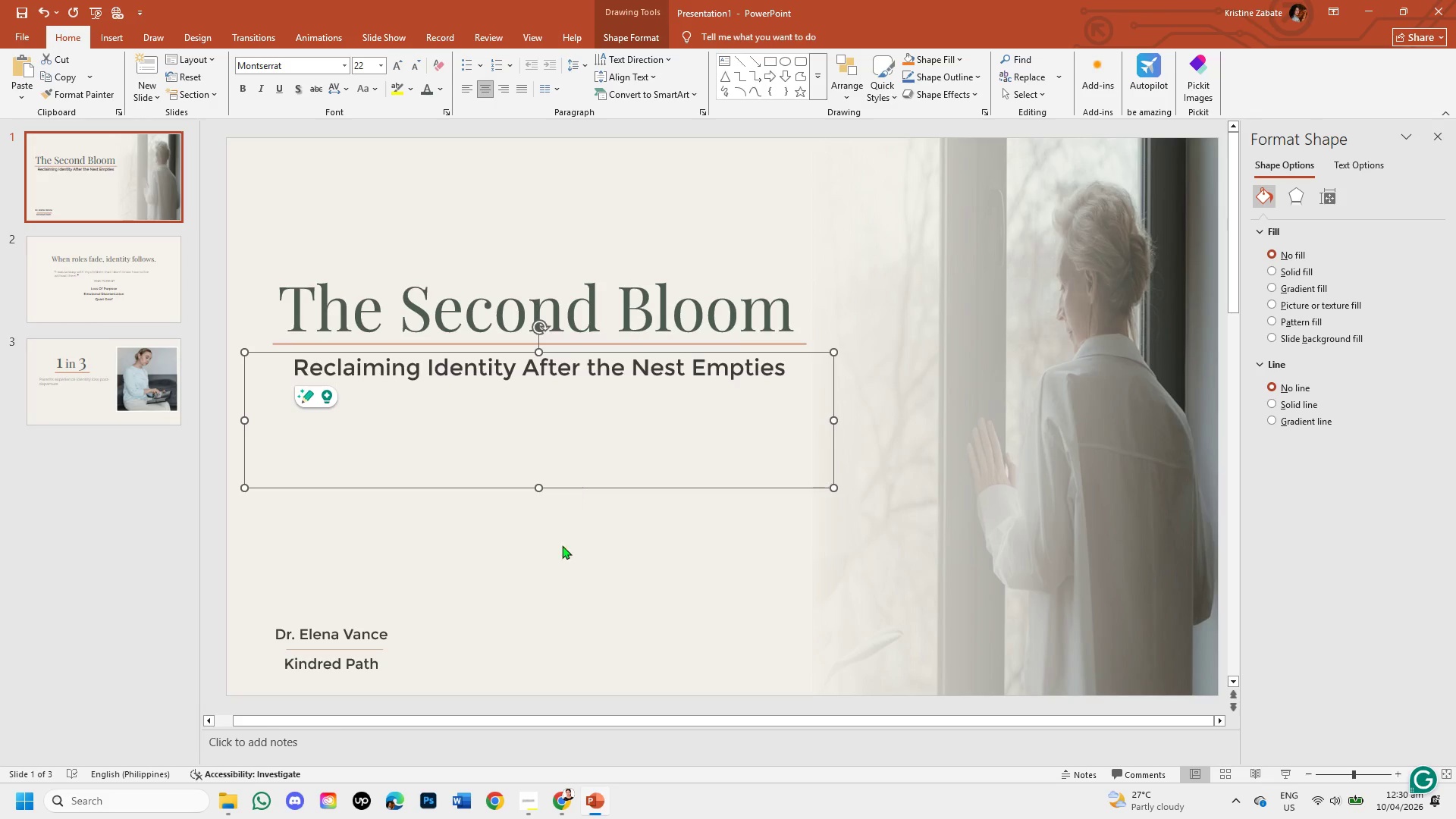 
left_click([561, 576])
 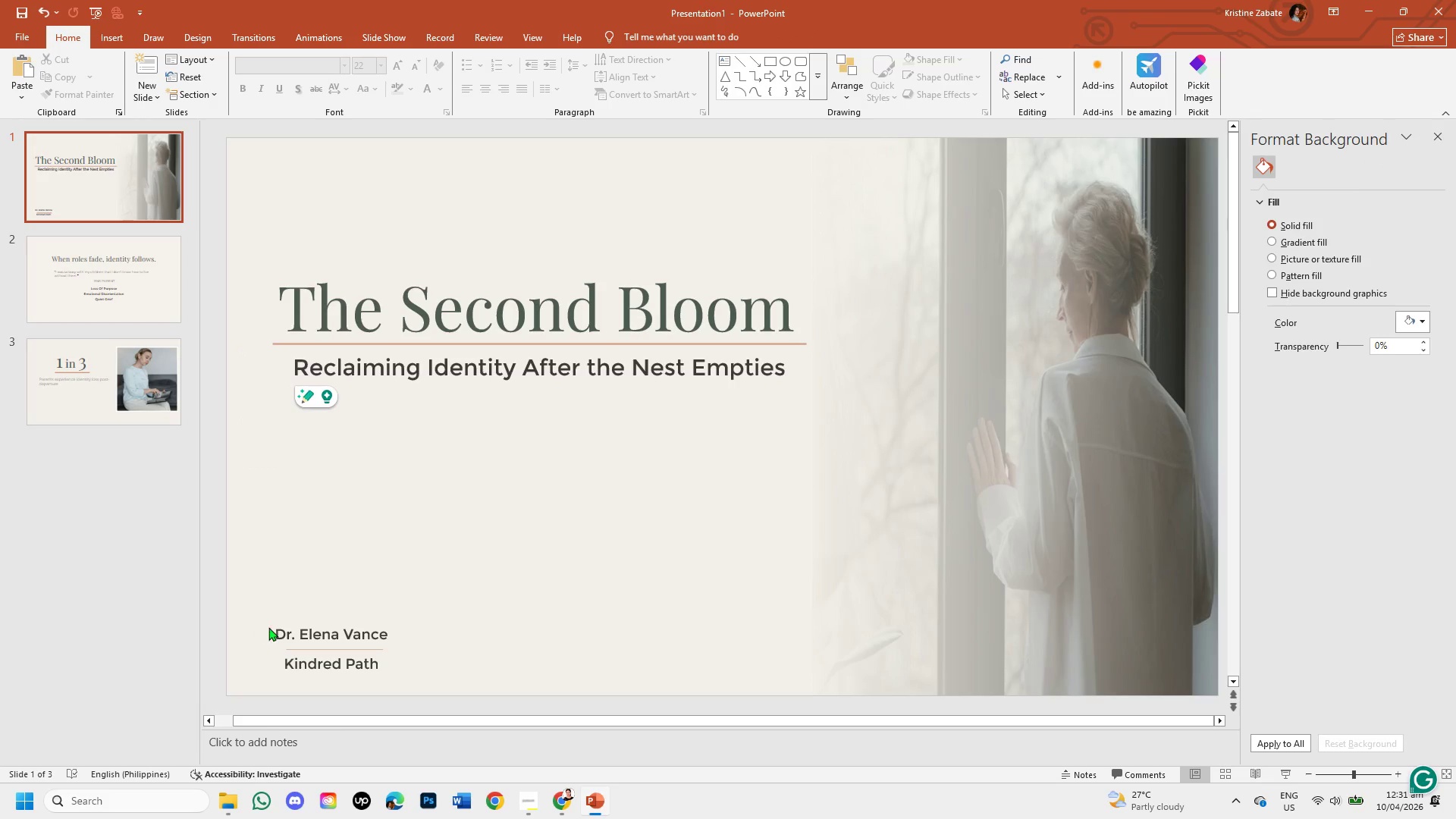 
wait(6.25)
 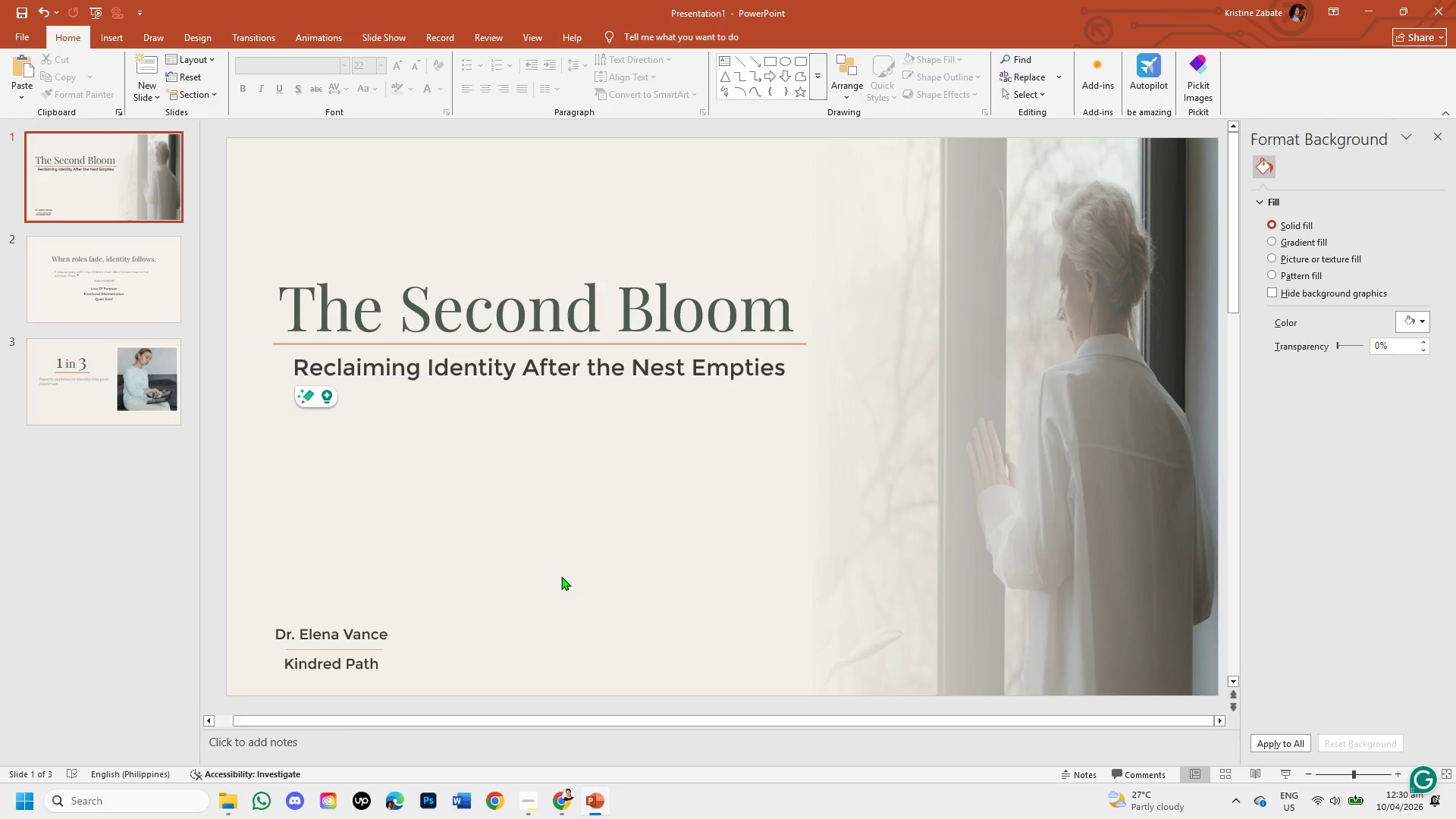 
left_click([308, 636])
 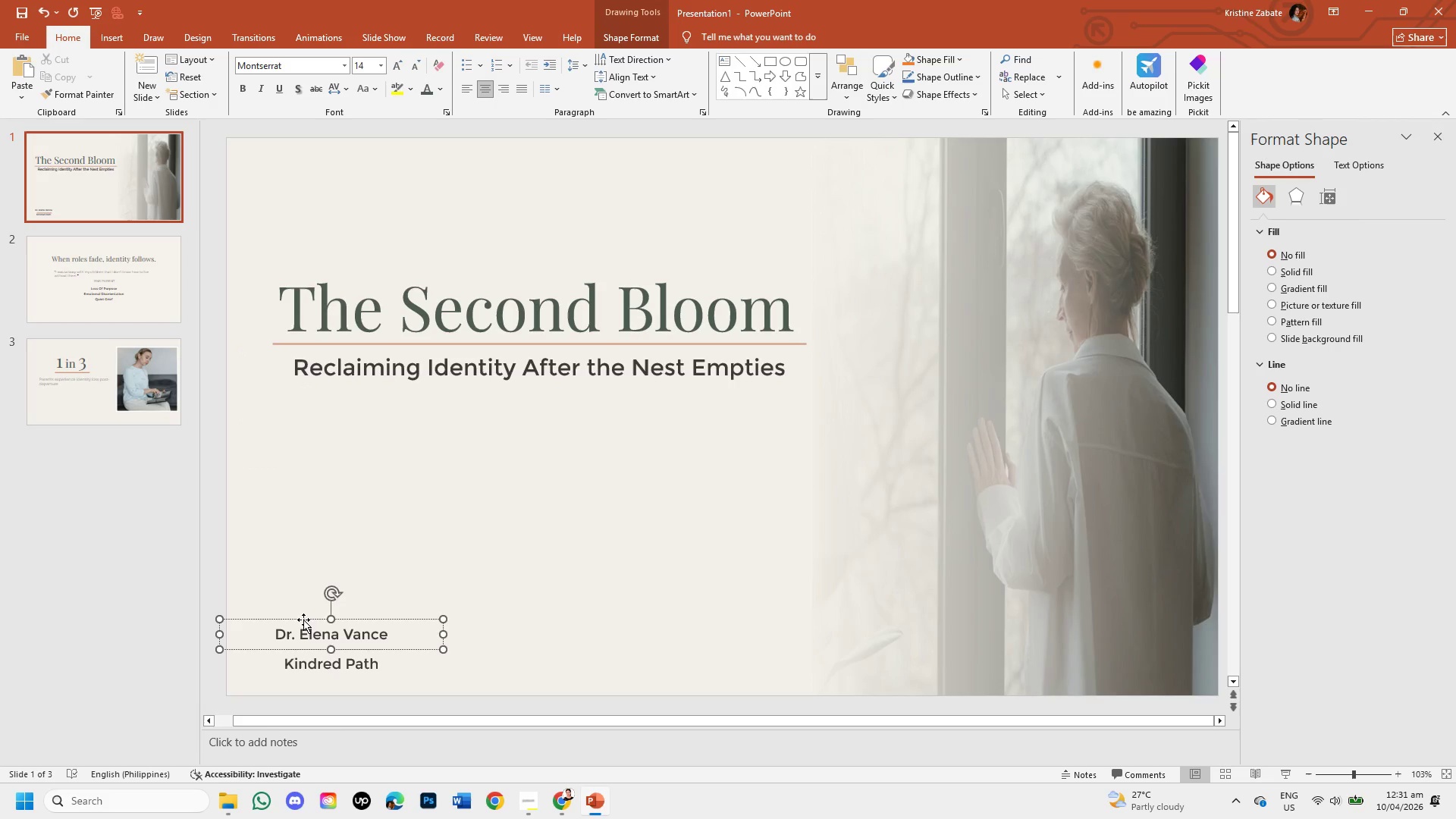 
left_click_drag(start_coordinate=[302, 618], to_coordinate=[310, 601])
 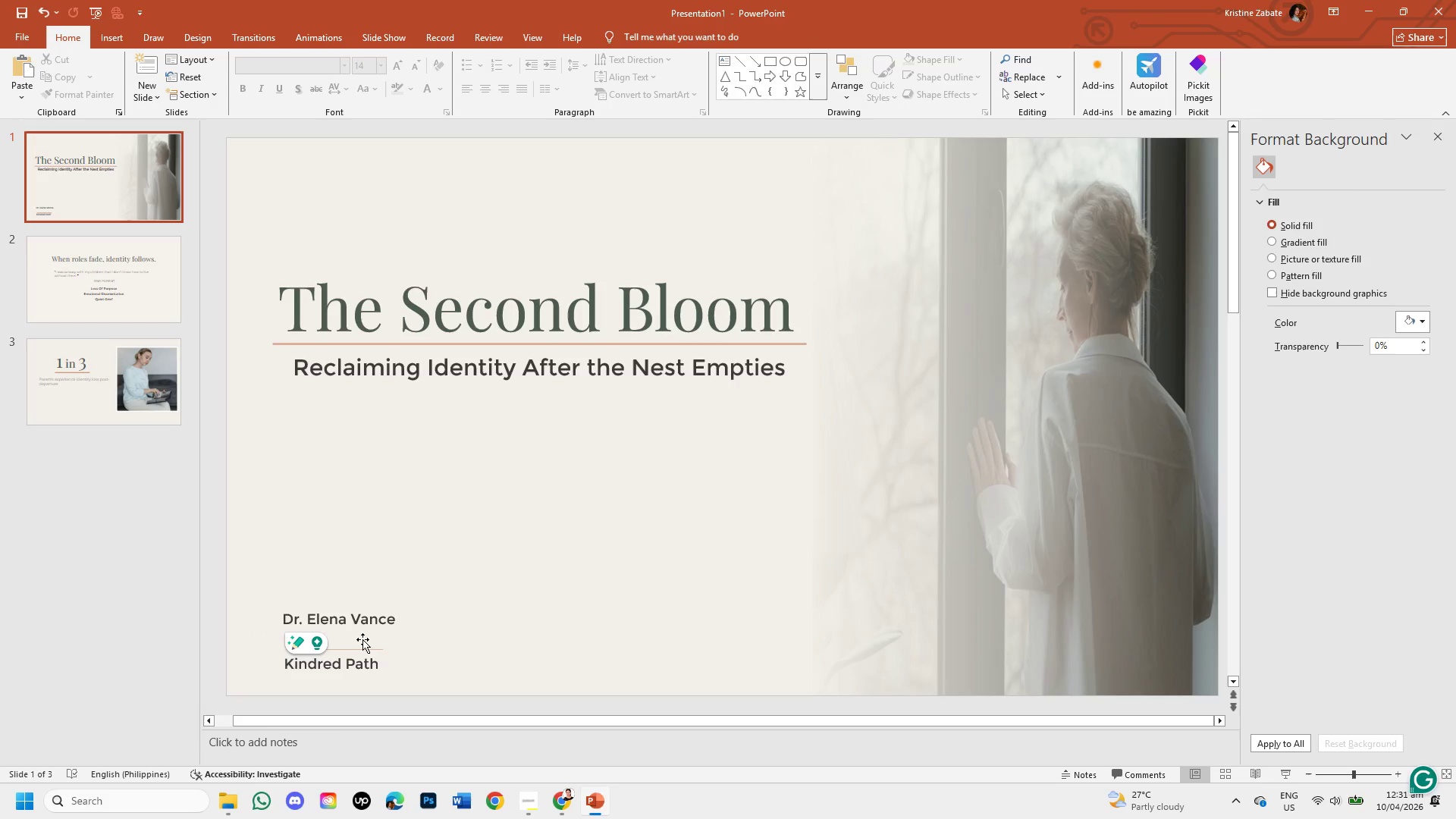 
left_click([369, 624])
 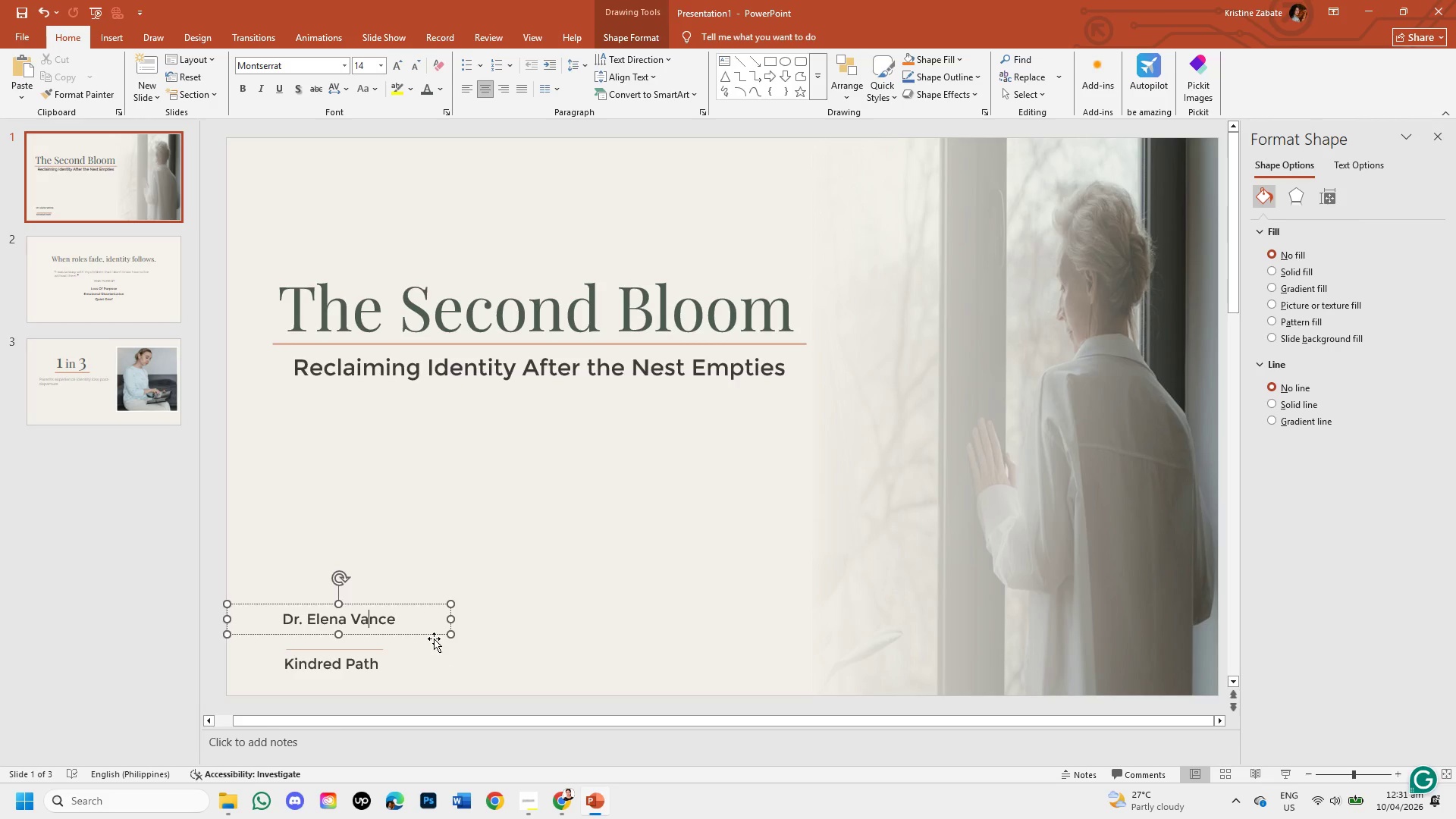 
left_click([472, 641])
 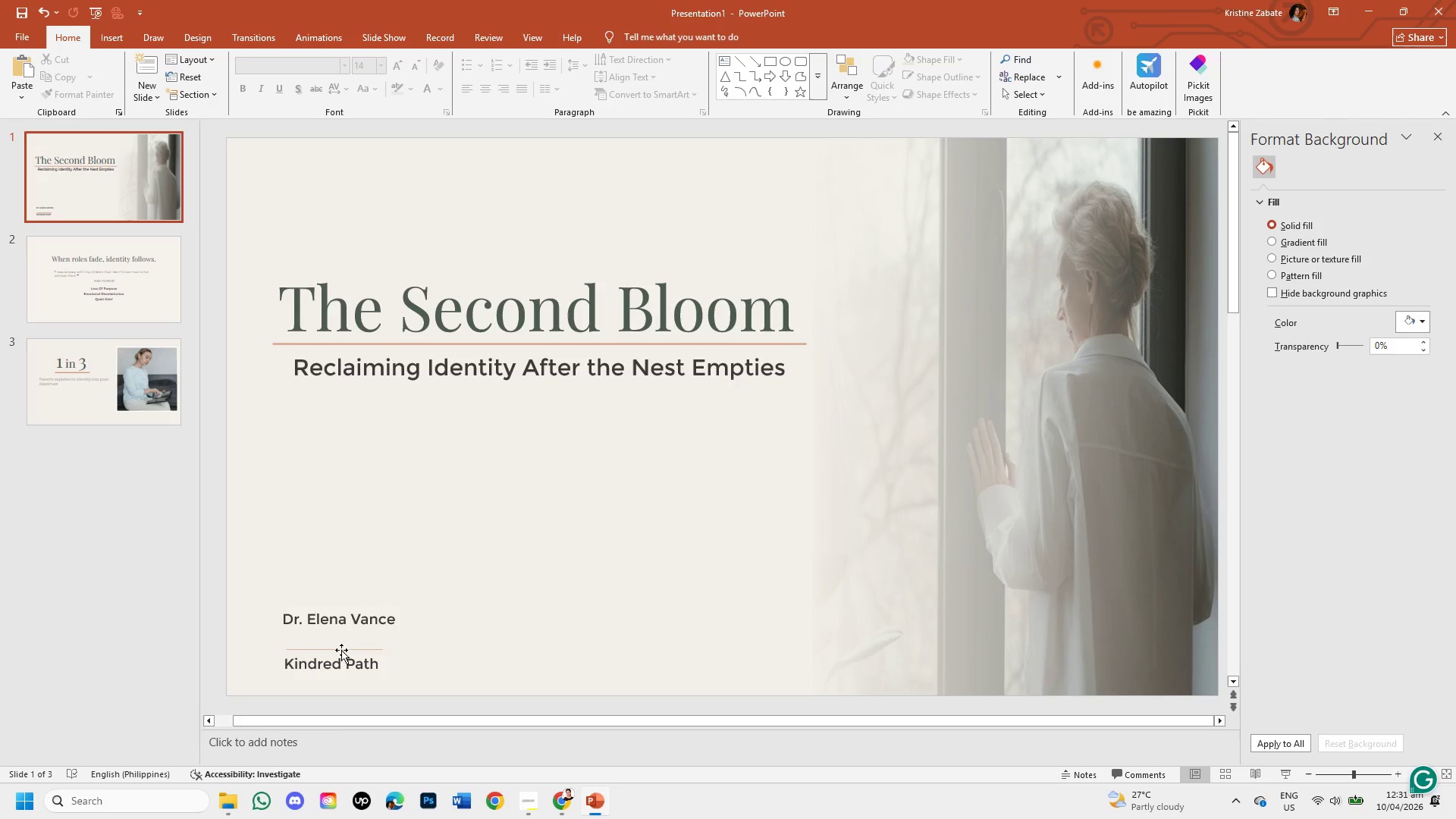 
left_click([341, 650])
 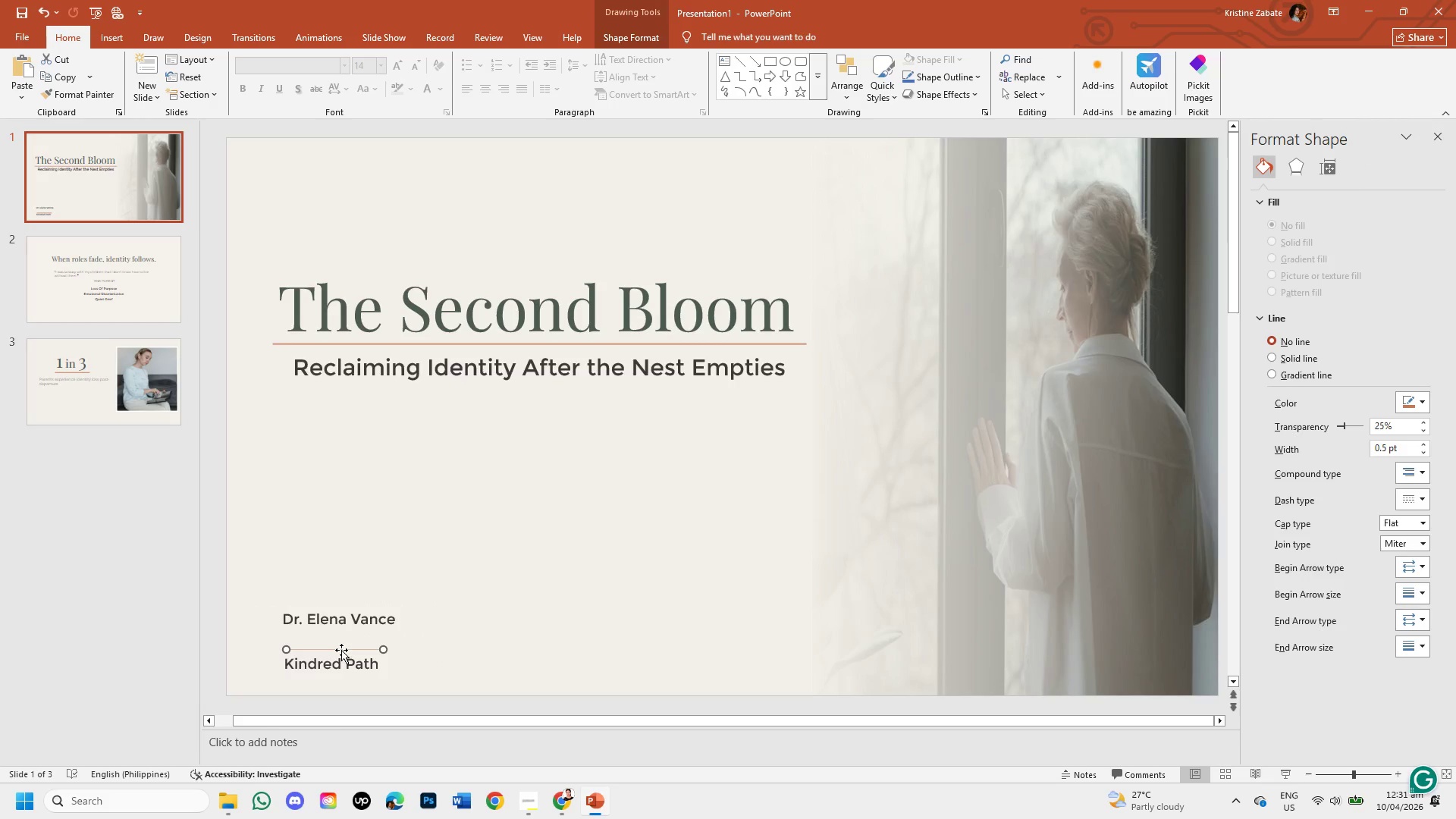 
left_click_drag(start_coordinate=[341, 650], to_coordinate=[331, 632])
 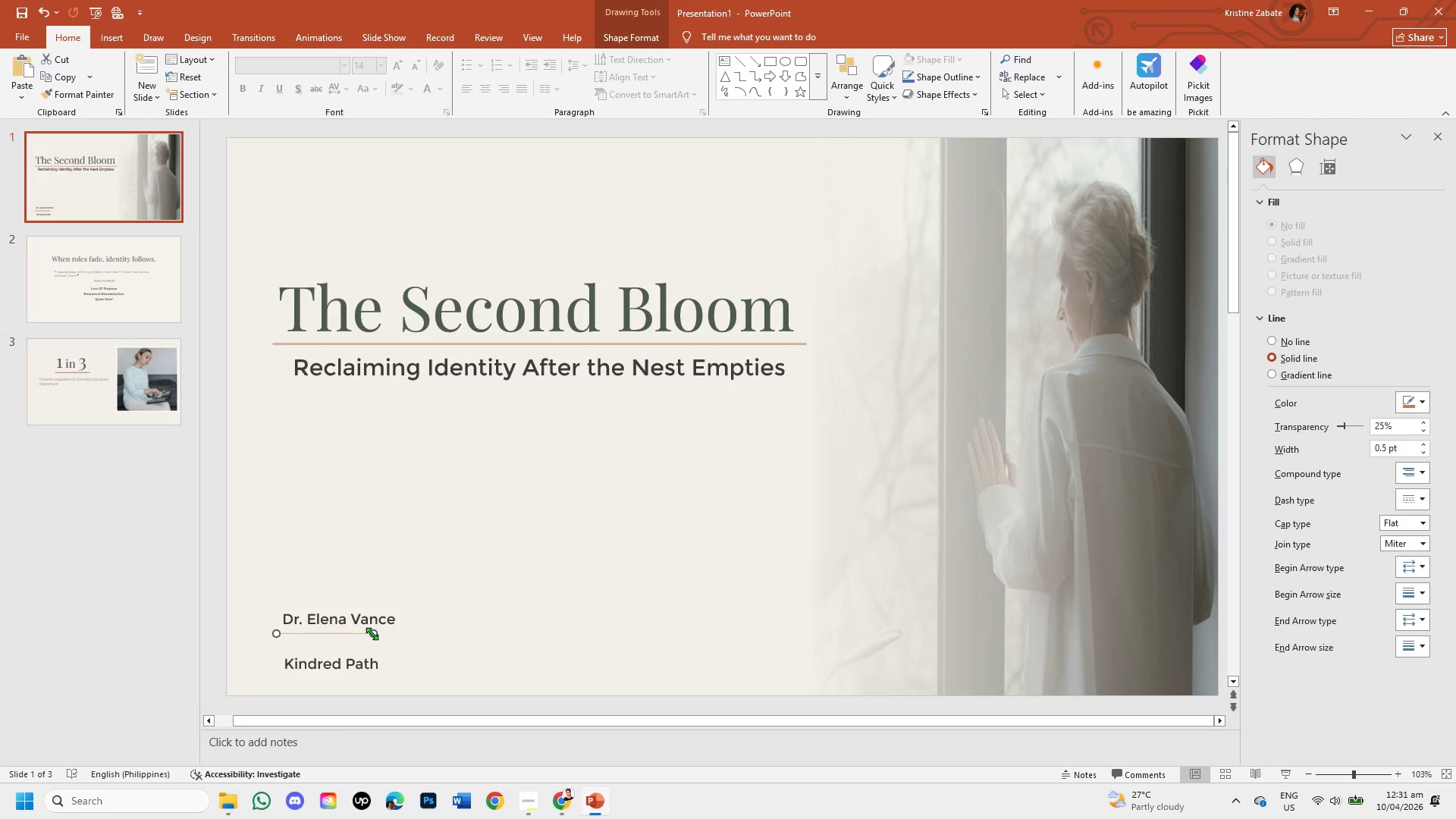 
left_click_drag(start_coordinate=[372, 633], to_coordinate=[395, 634])
 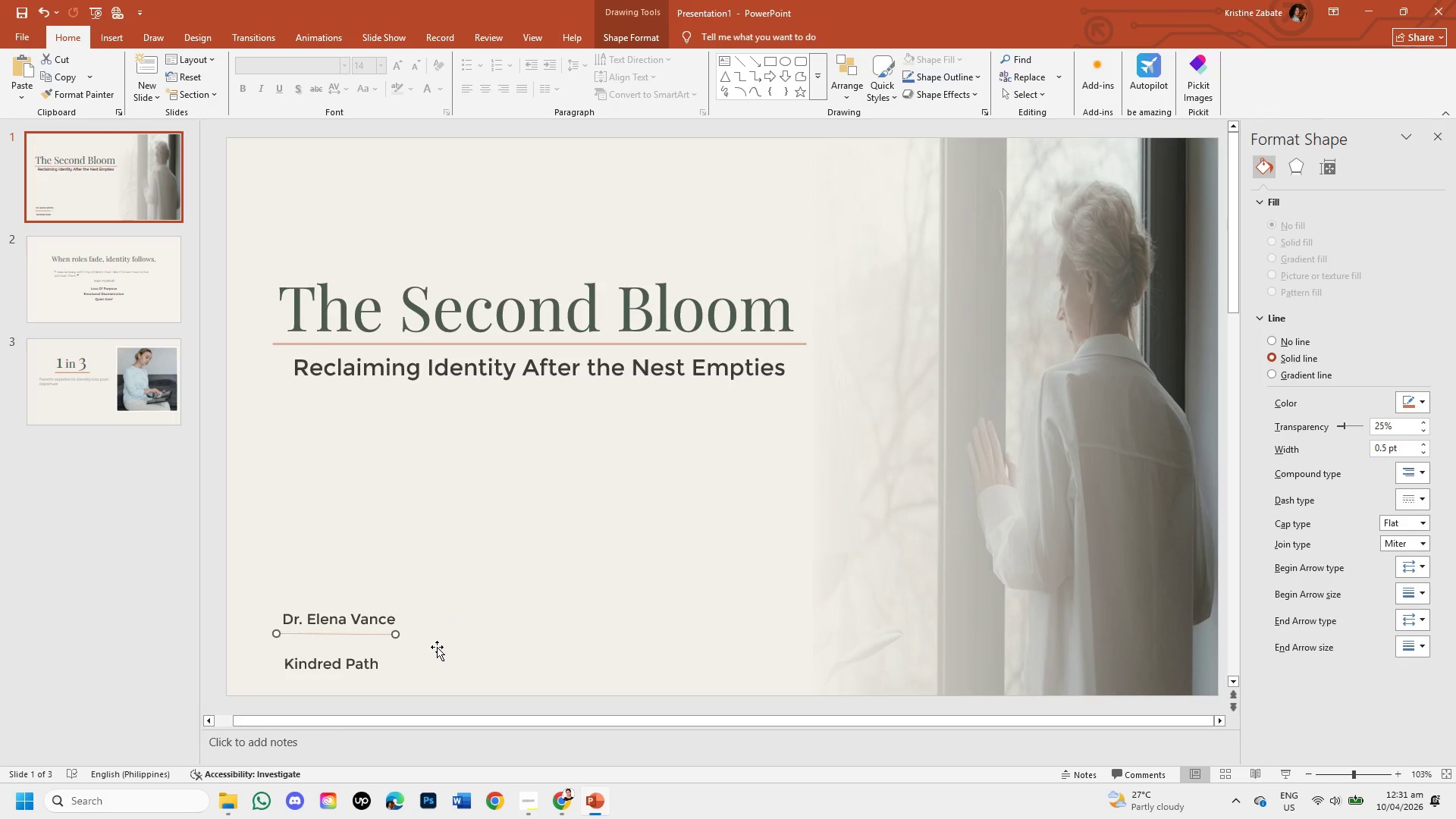 
left_click([437, 647])
 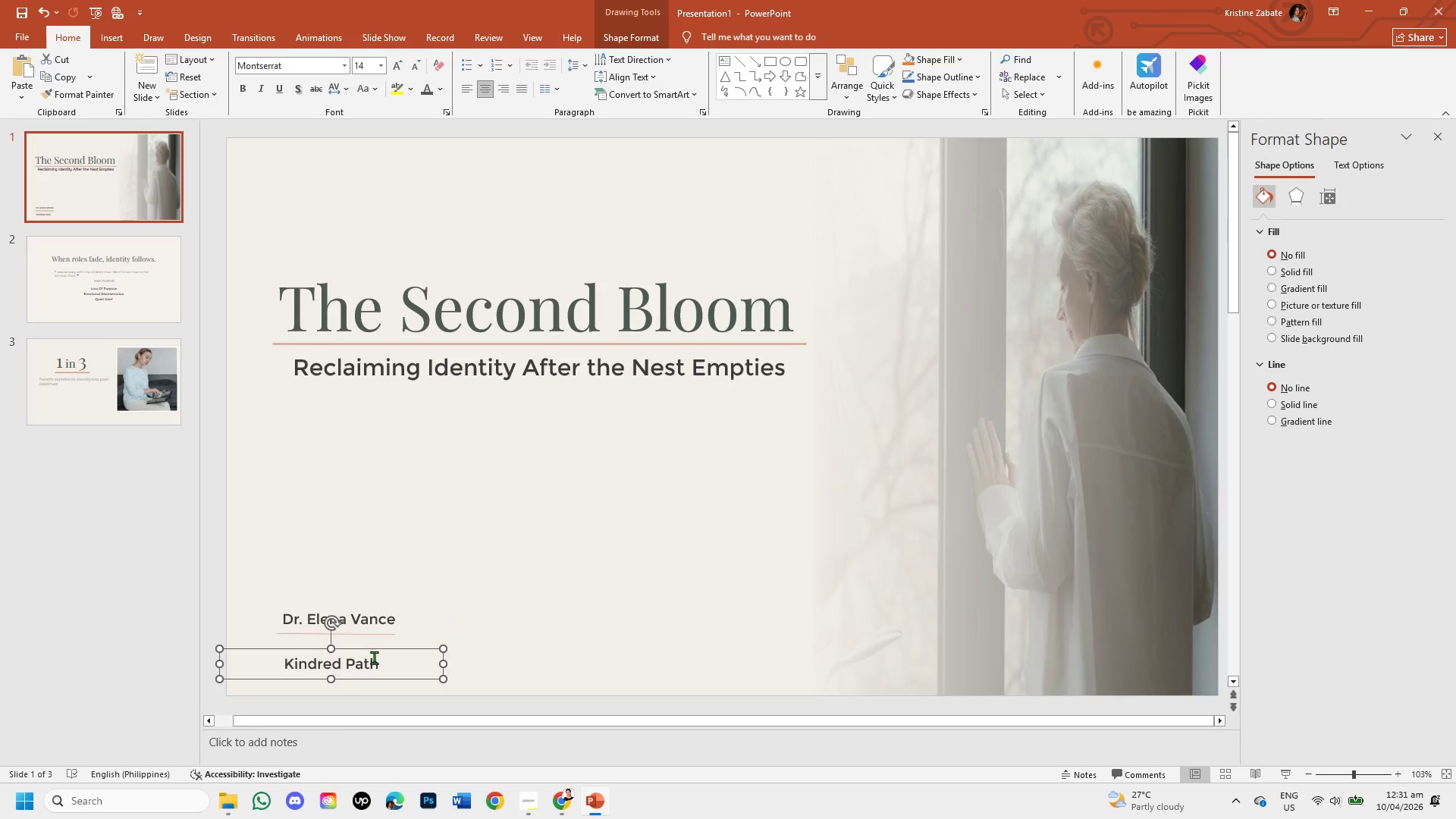 
left_click([414, 598])
 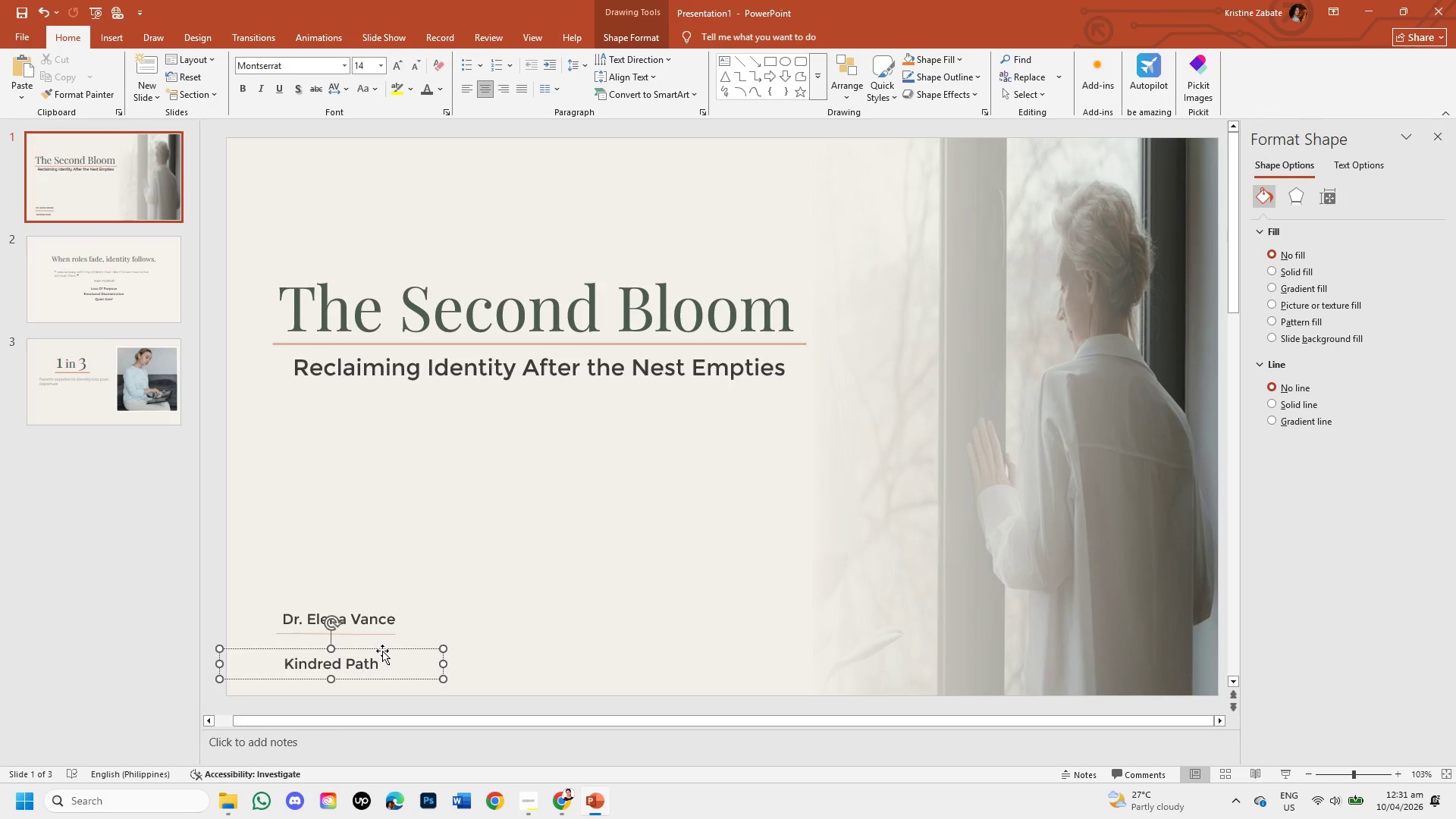 
left_click_drag(start_coordinate=[382, 651], to_coordinate=[384, 638])
 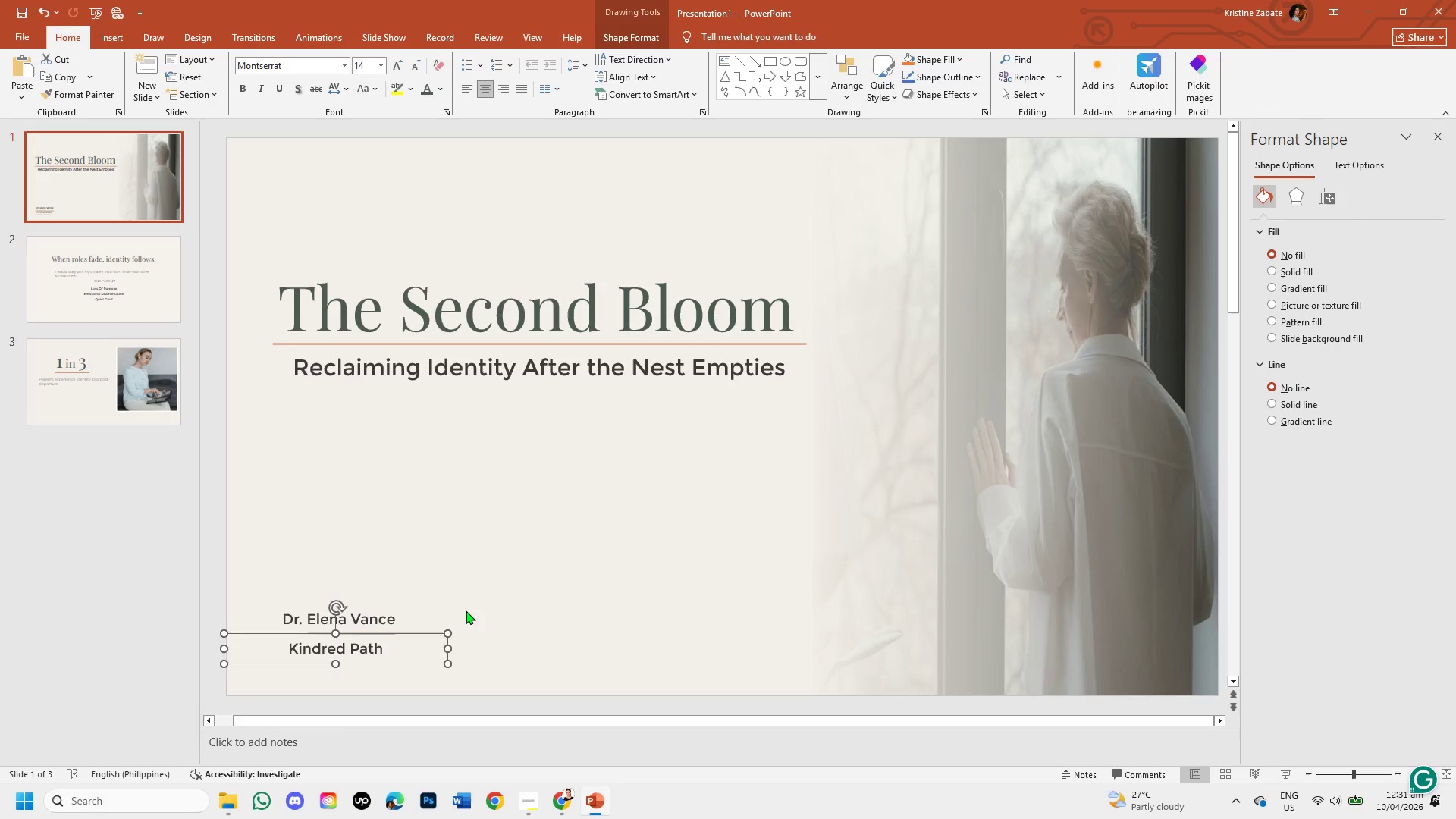 
left_click([466, 610])
 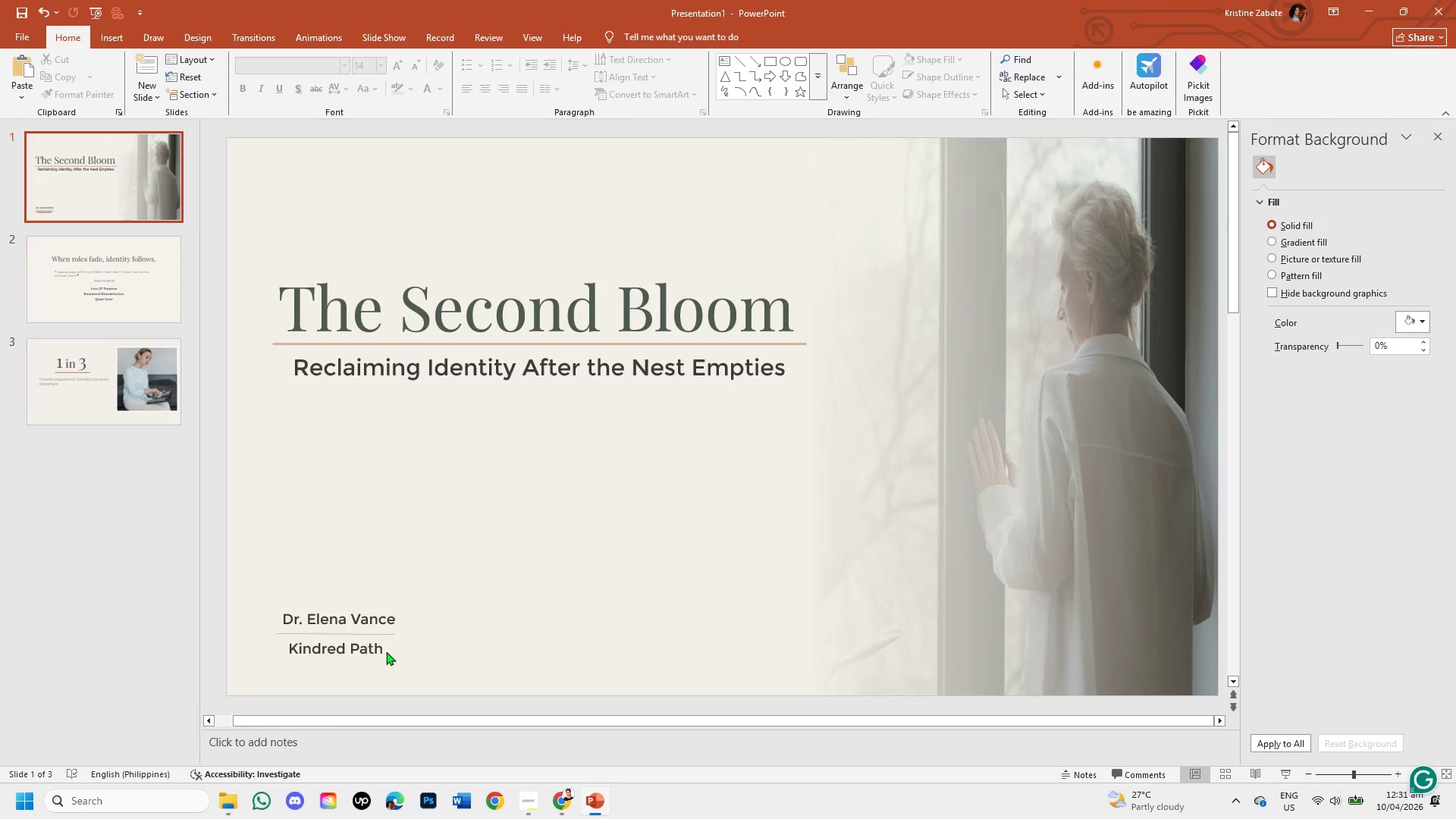 
left_click([384, 648])
 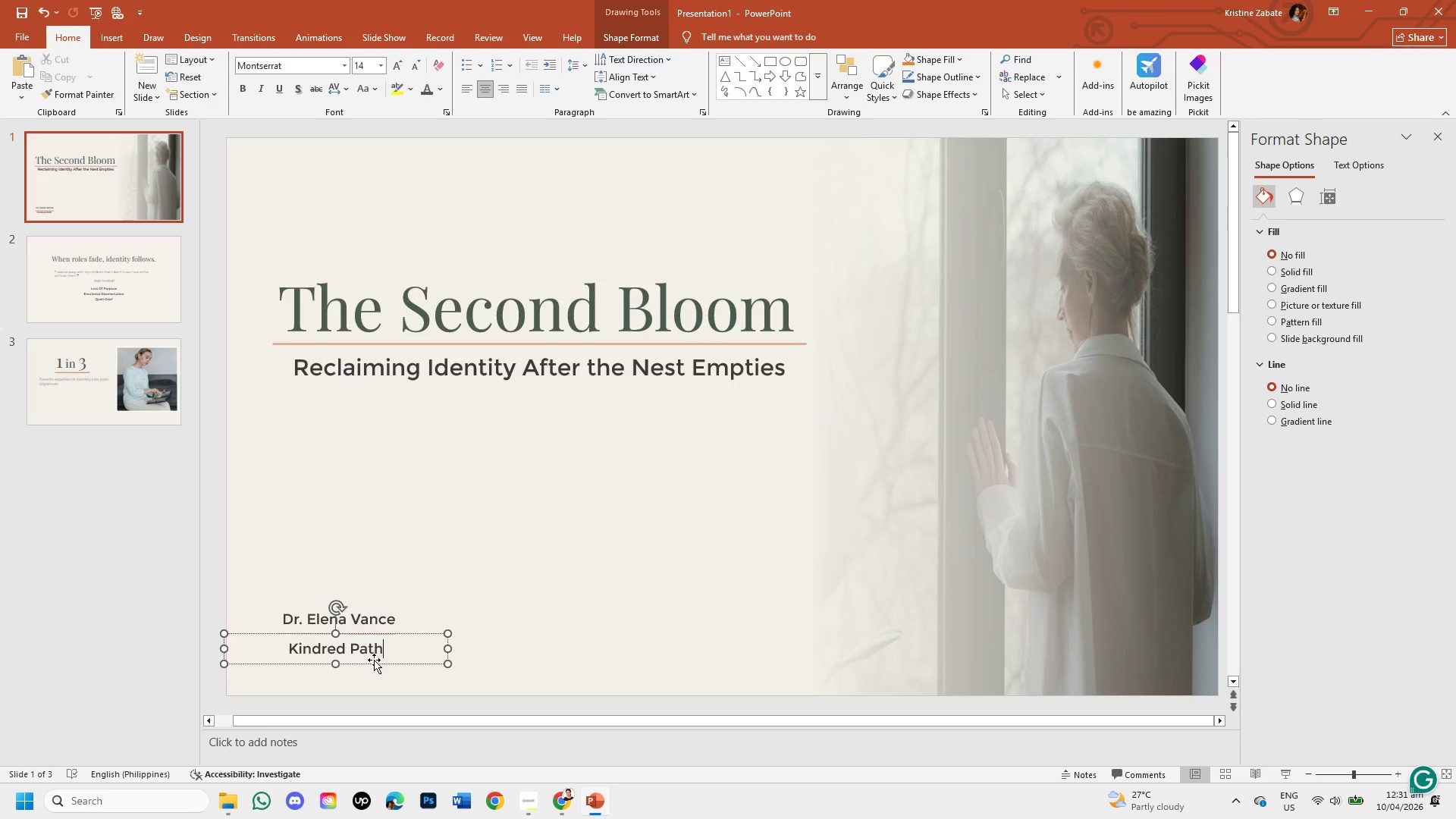 
left_click_drag(start_coordinate=[374, 660], to_coordinate=[376, 664])
 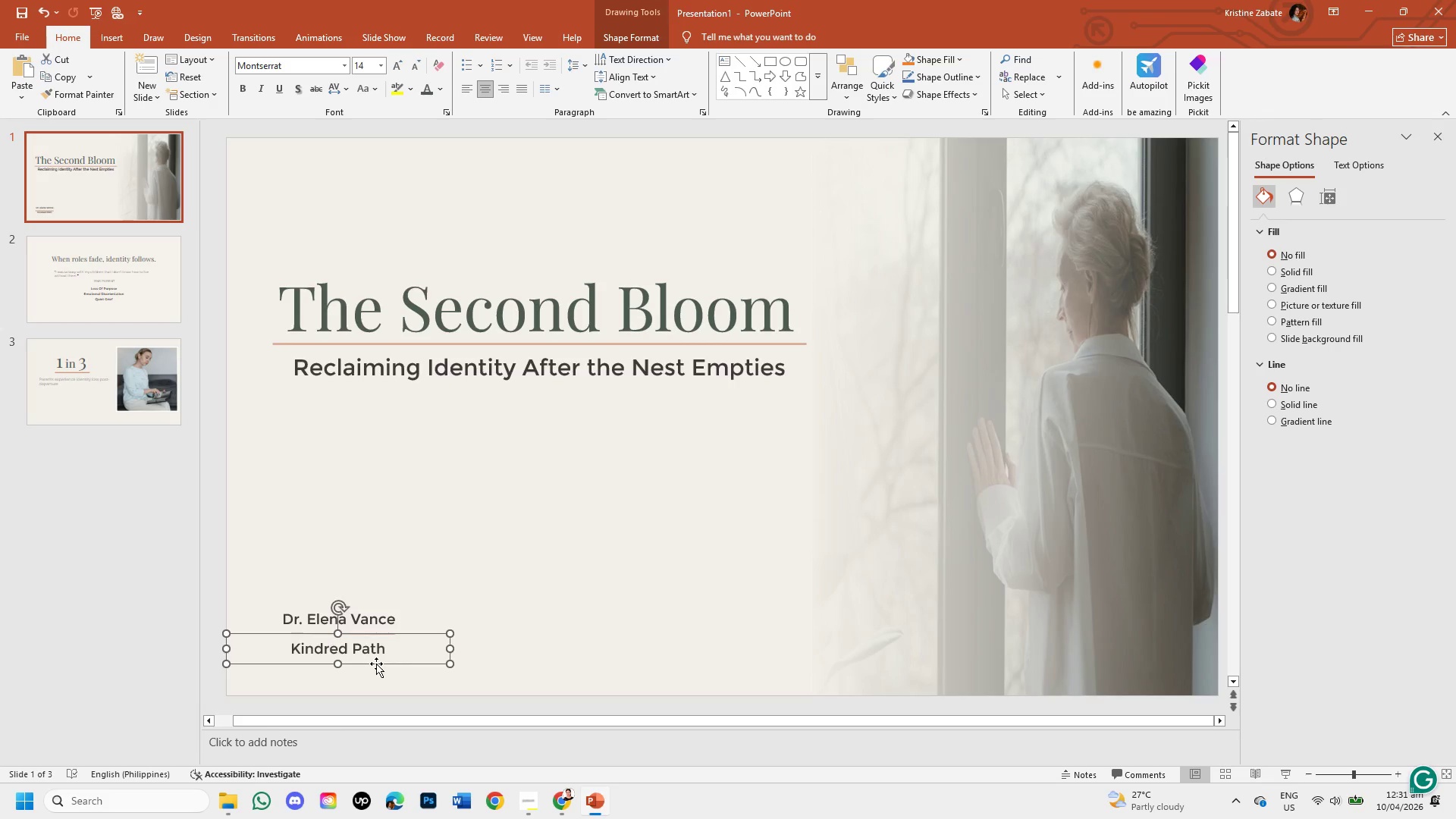 
left_click([376, 664])
 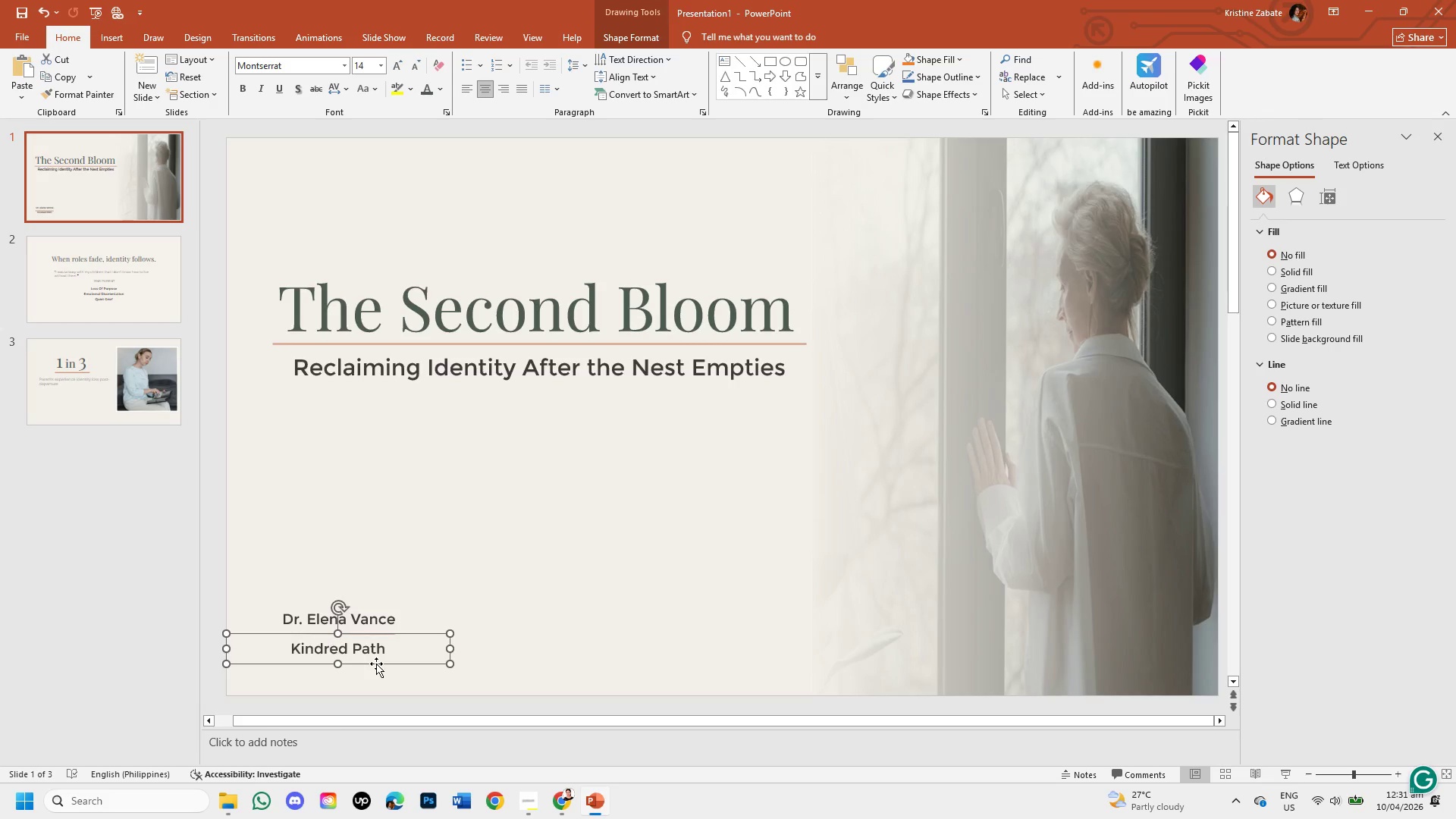 
key(ArrowLeft)
 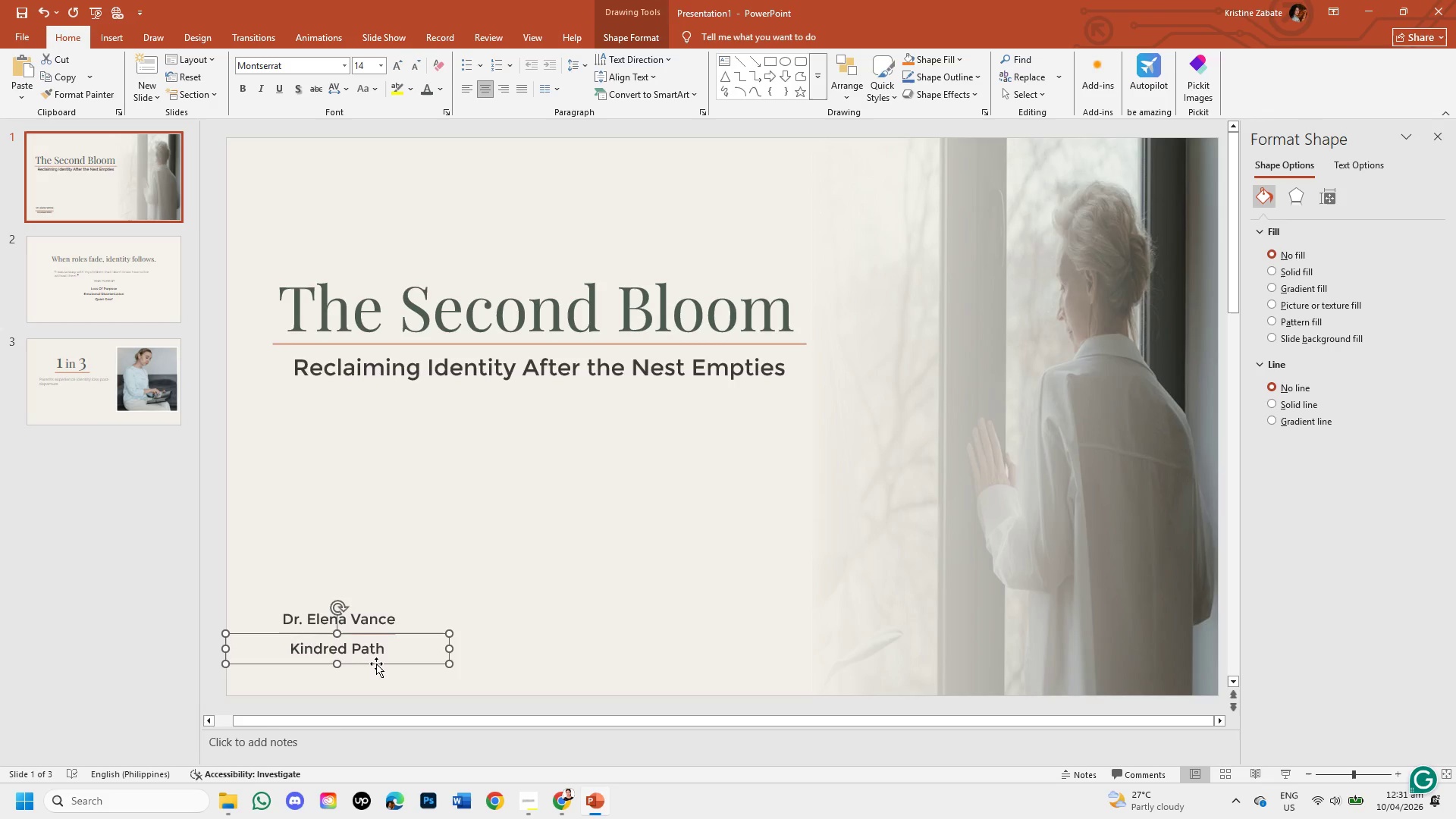 
key(ArrowLeft)
 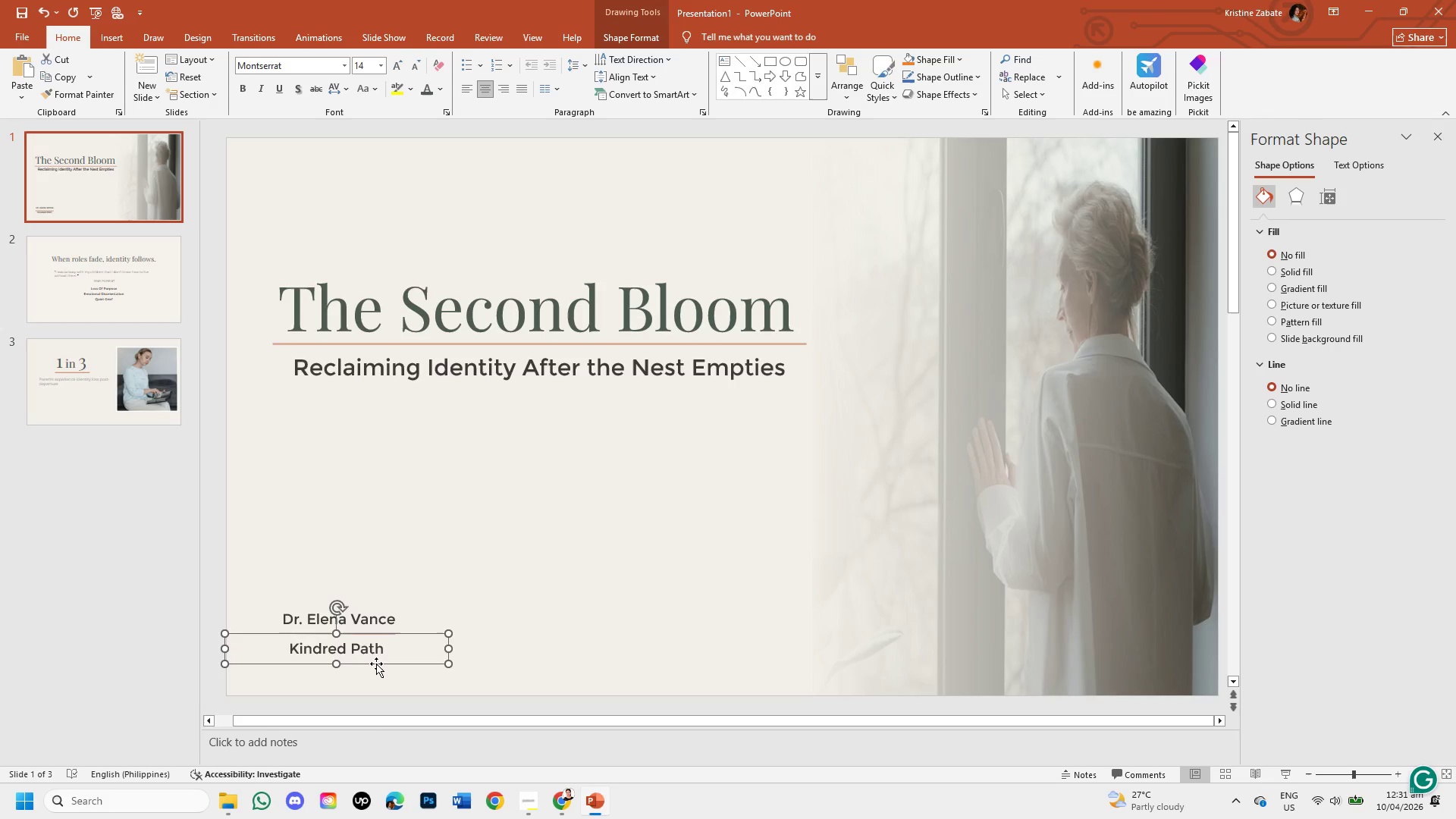 
key(ArrowLeft)
 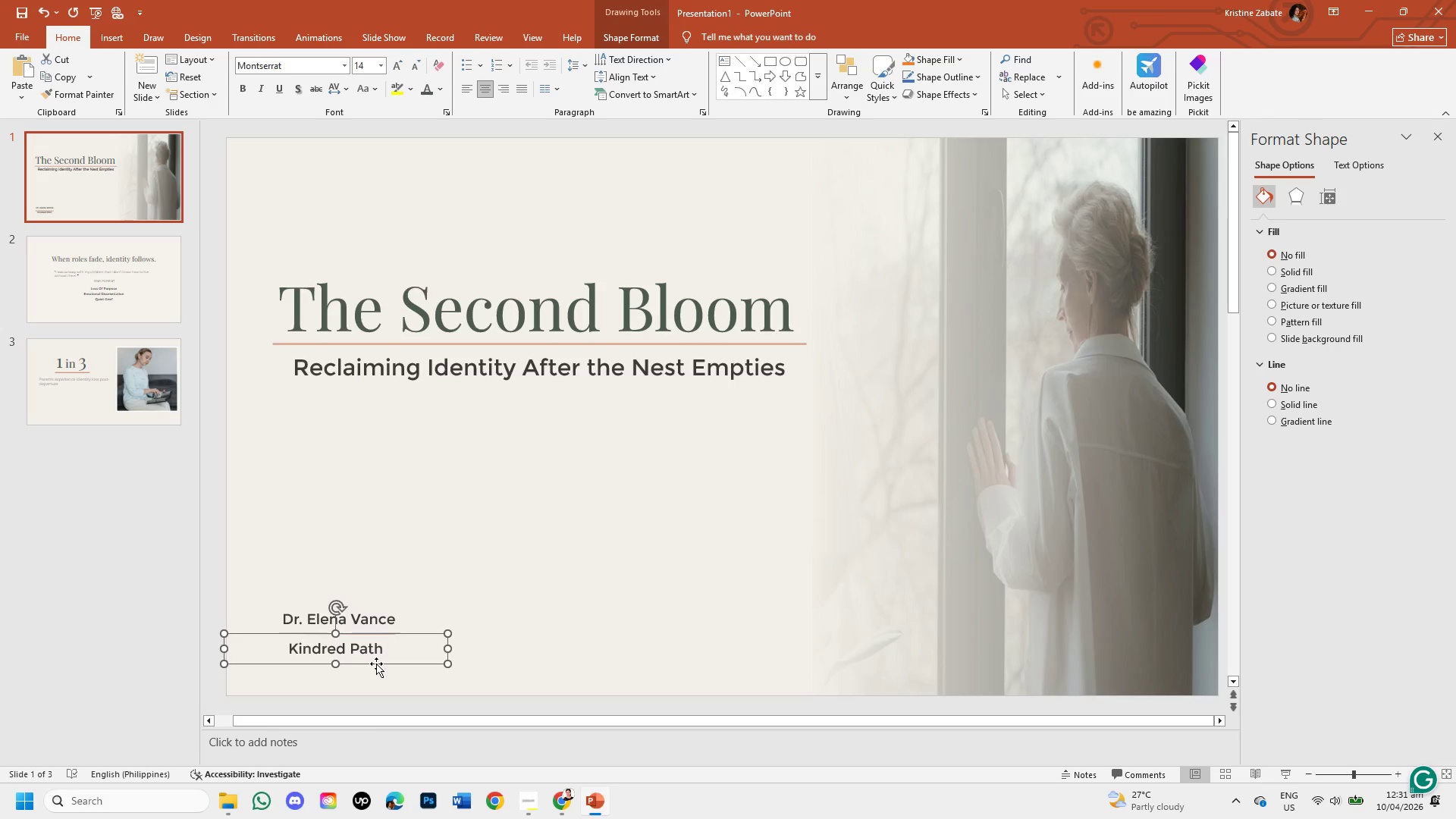 
key(ArrowLeft)
 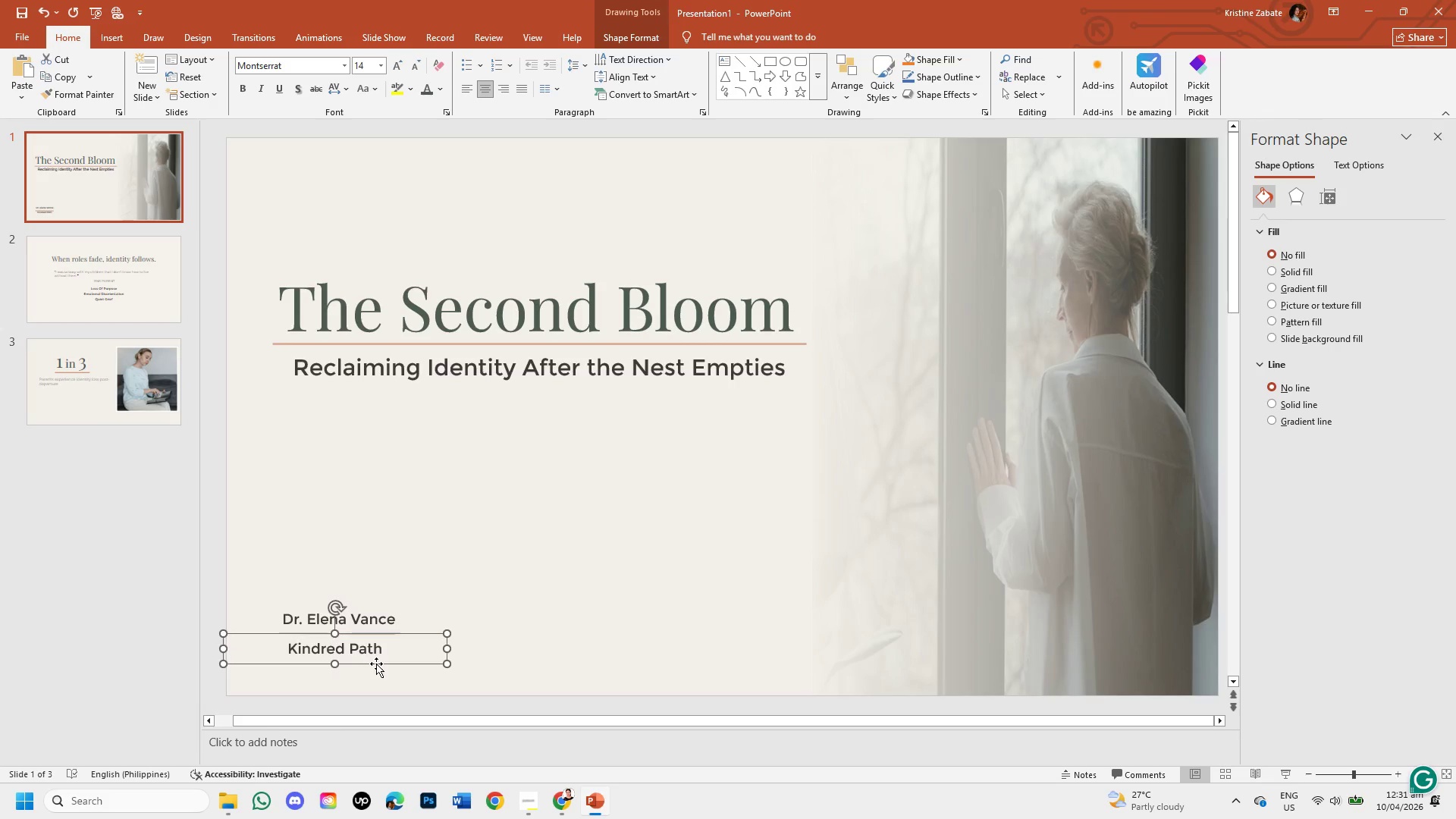 
key(ArrowLeft)
 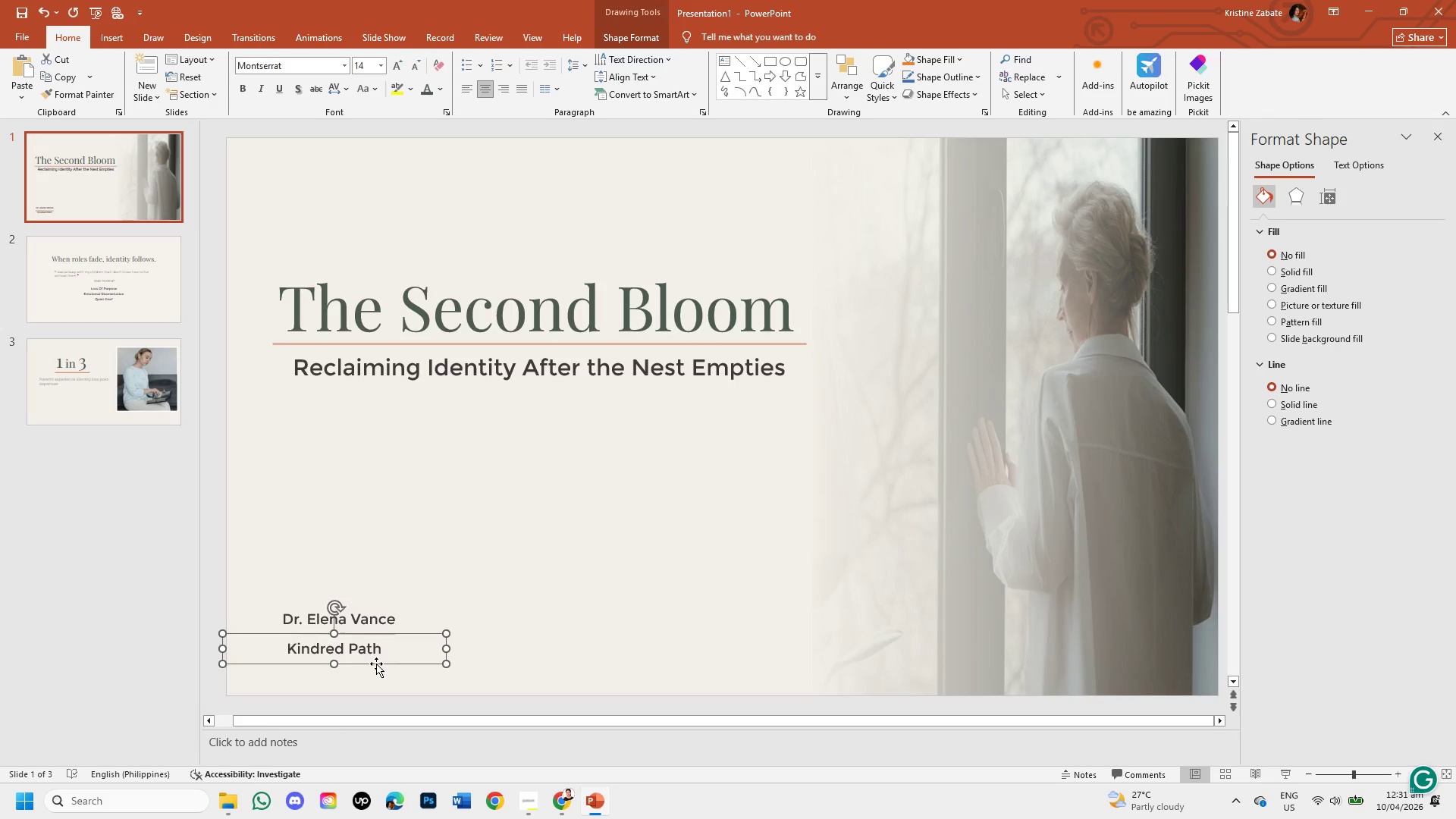 
key(ArrowLeft)
 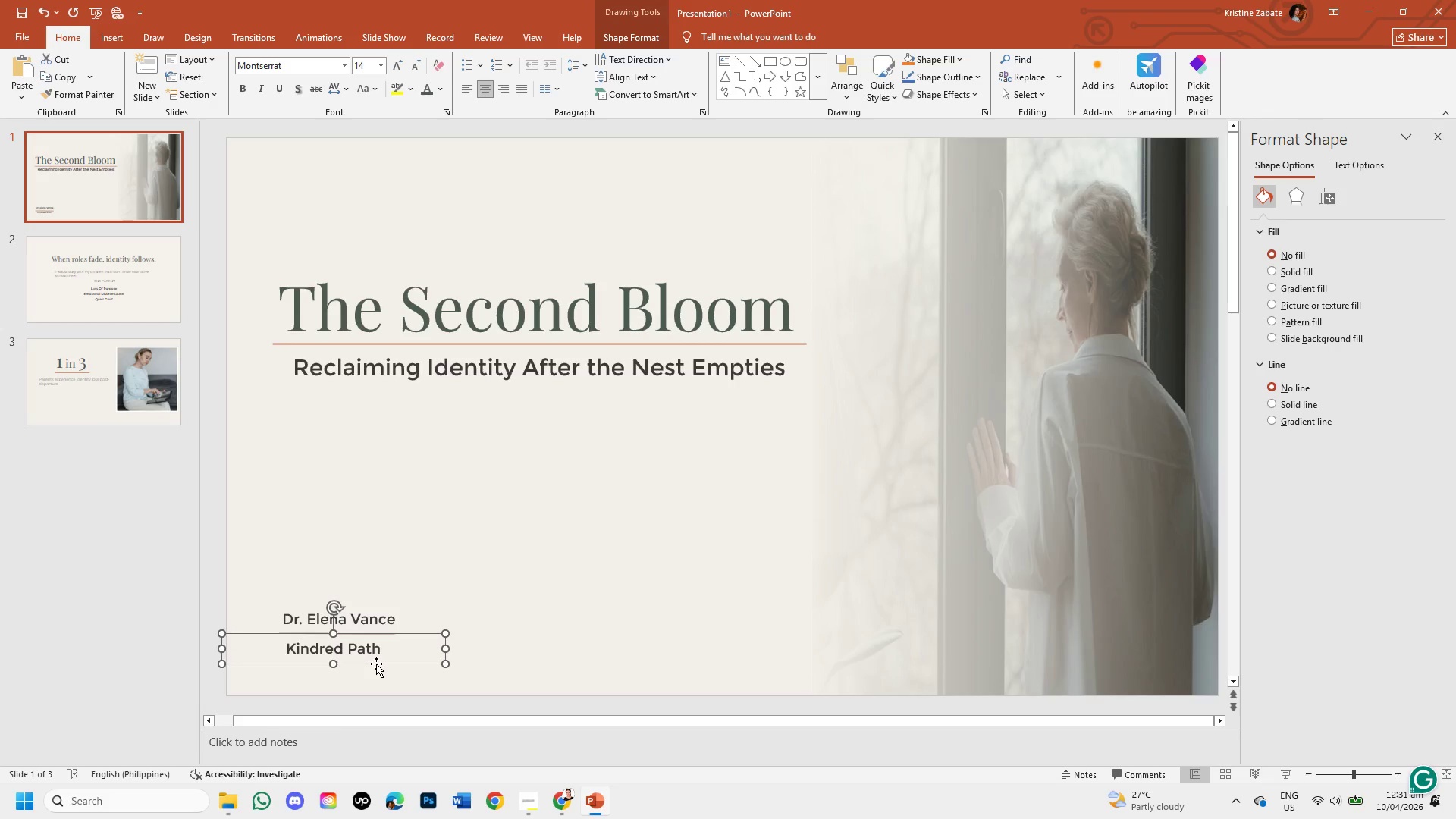 
key(ArrowLeft)
 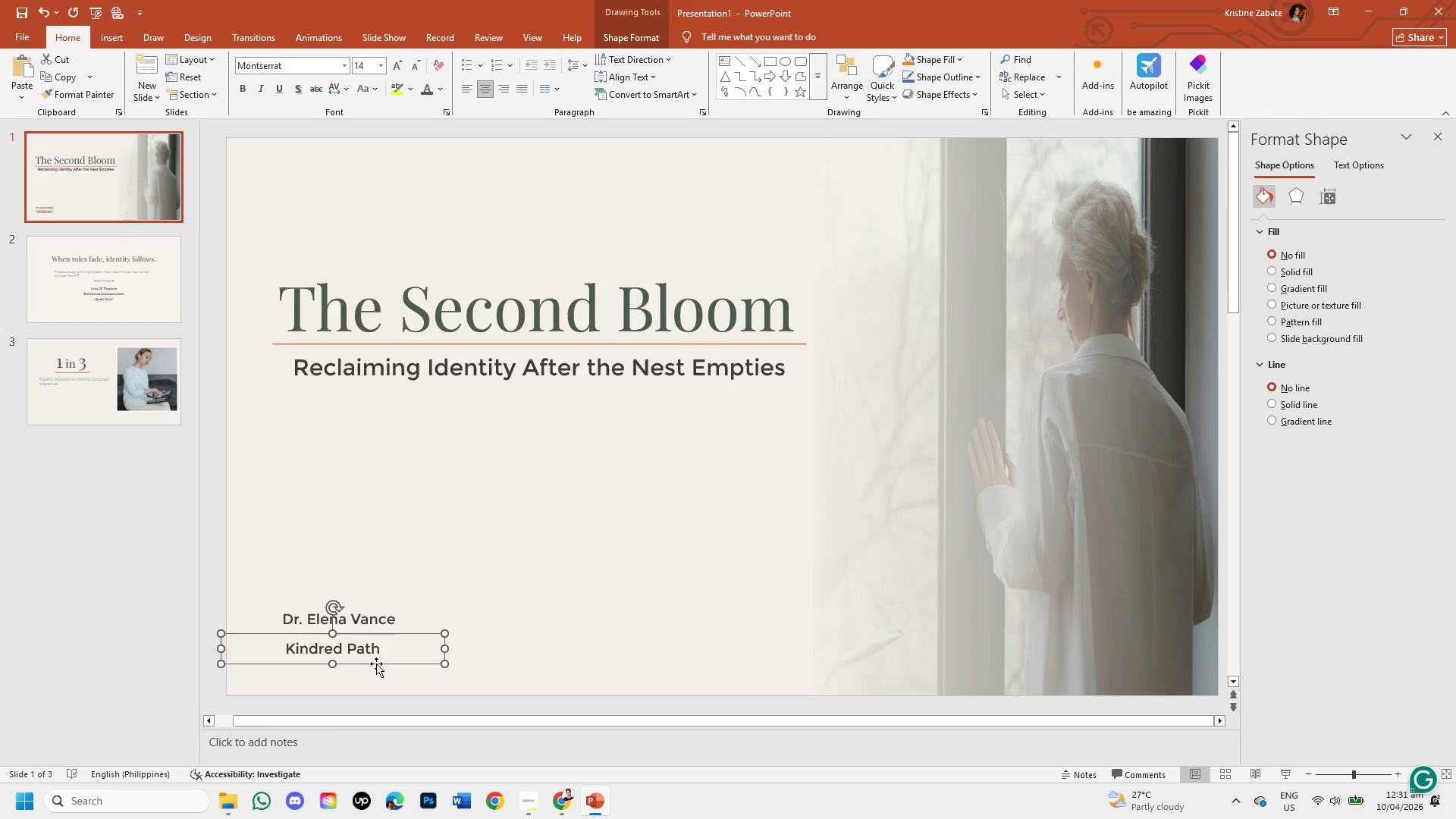 
key(ArrowLeft)
 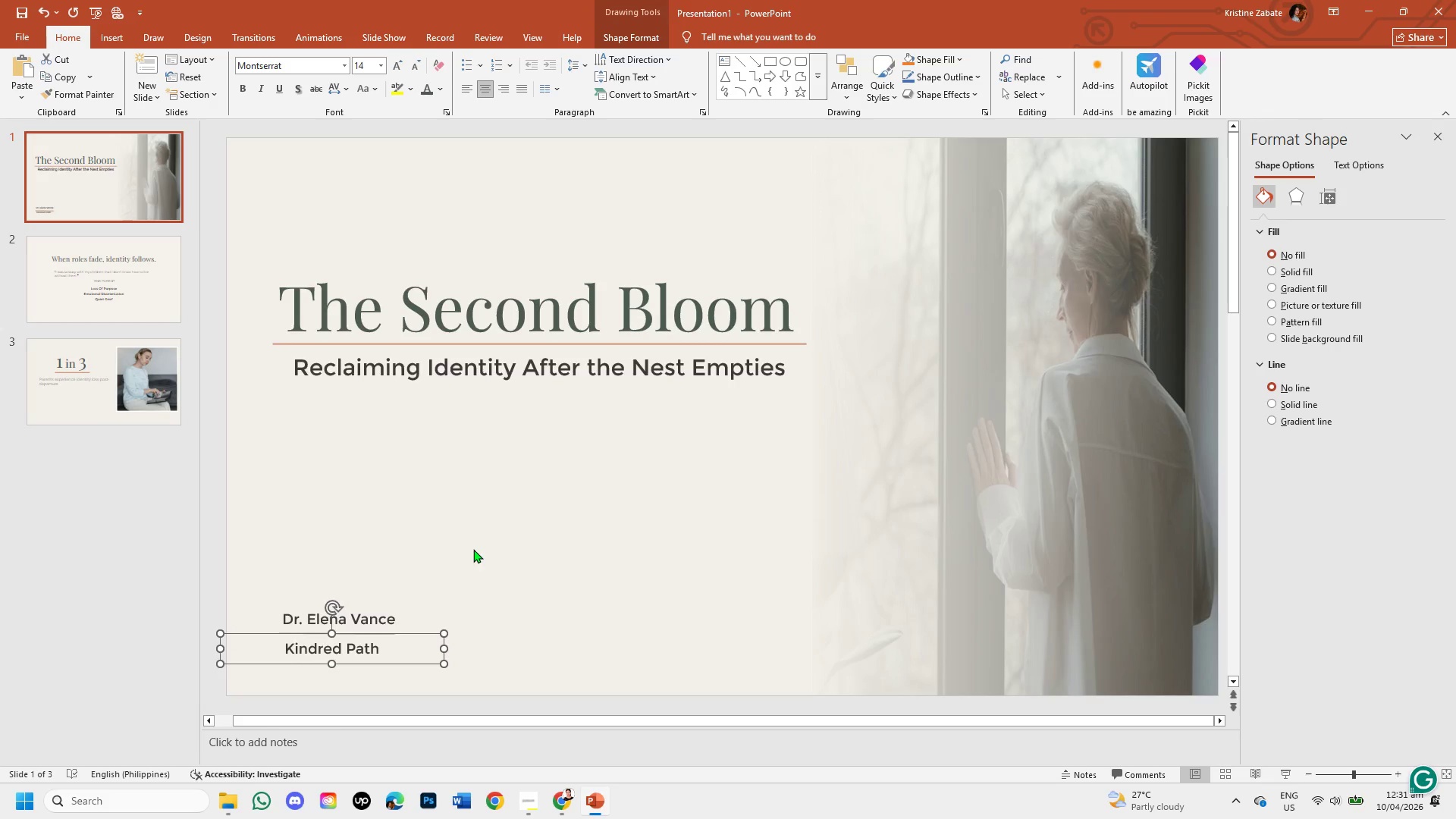 
left_click([474, 519])
 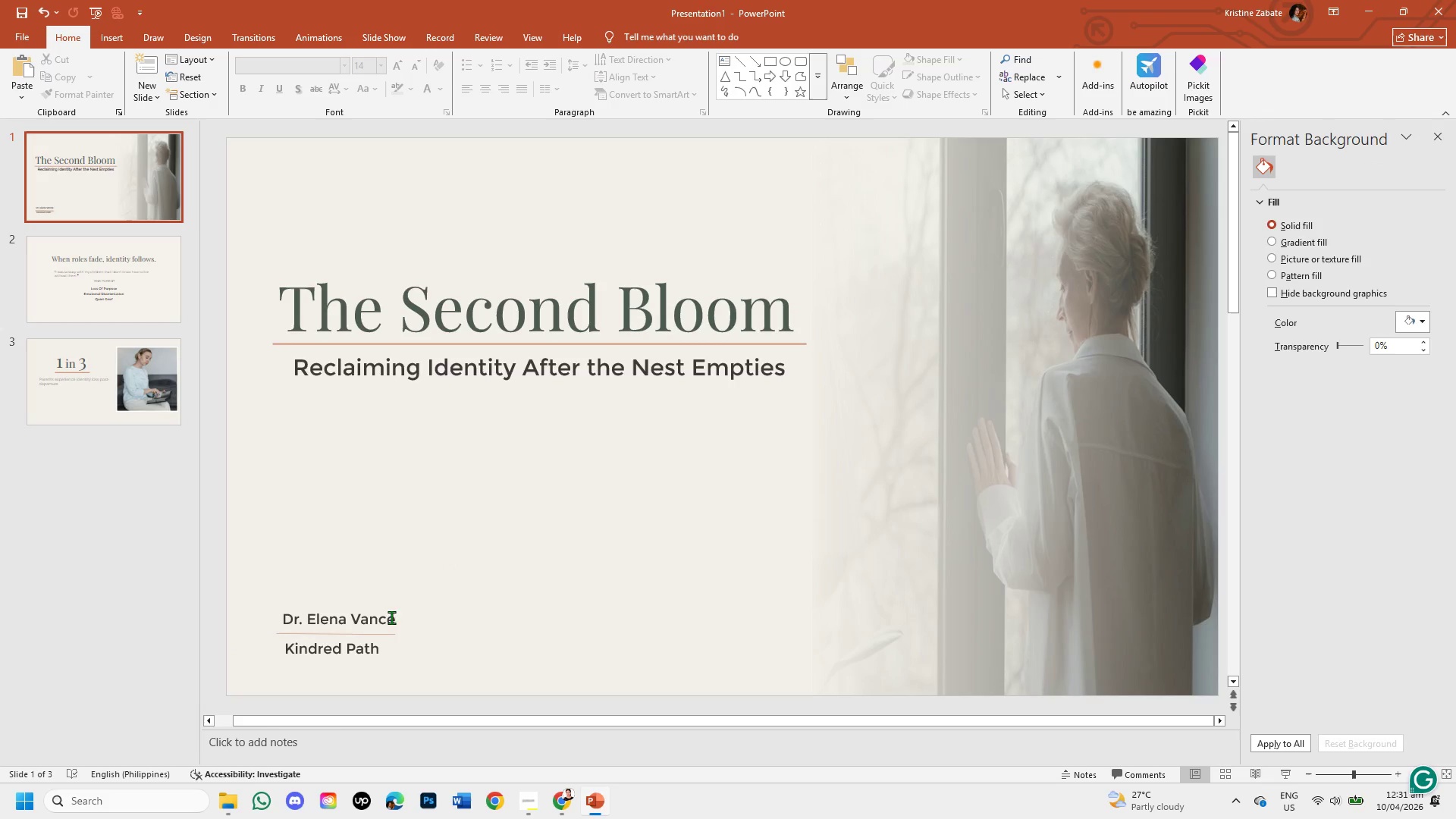 
left_click([385, 623])
 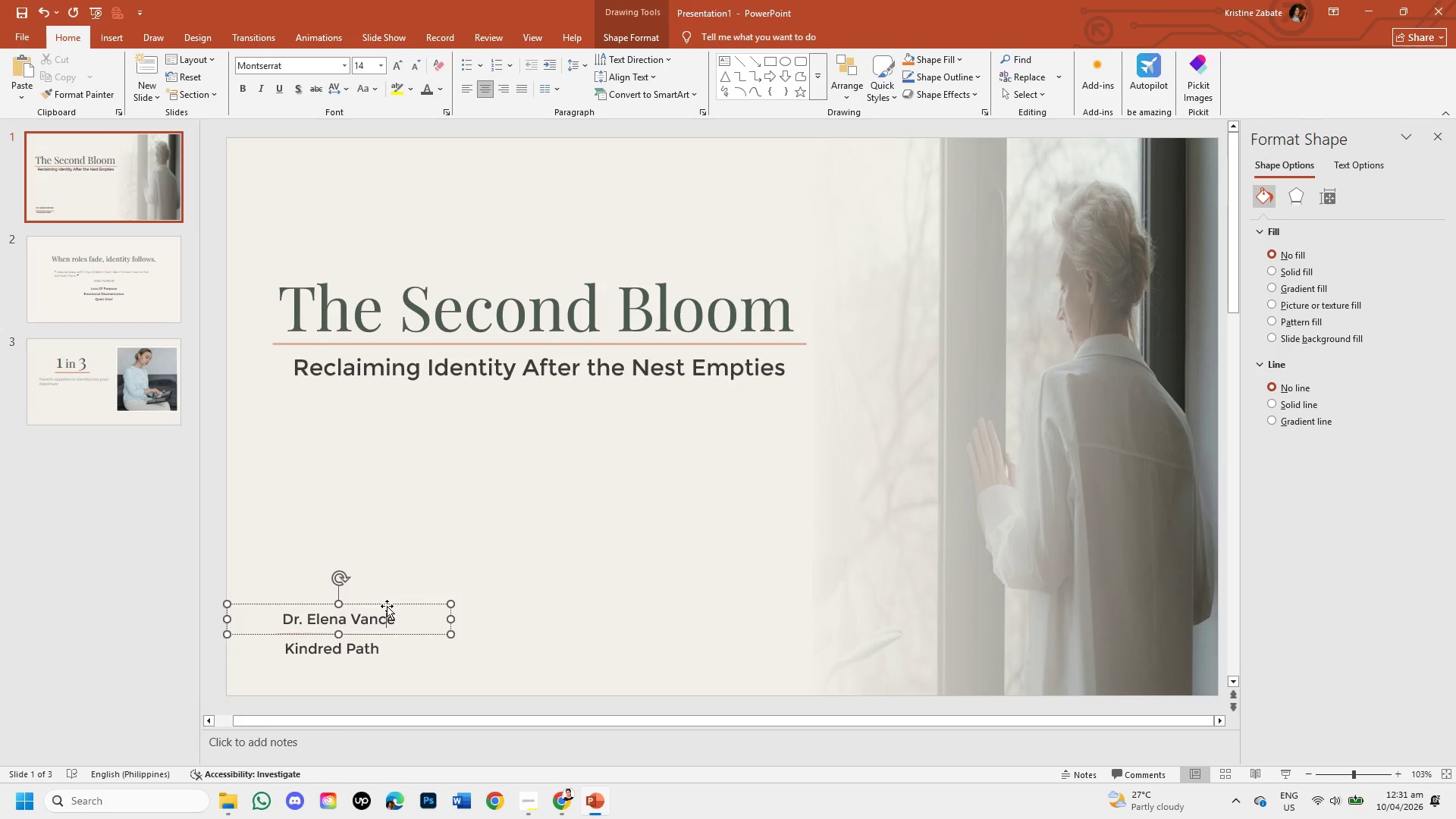 
left_click_drag(start_coordinate=[387, 606], to_coordinate=[382, 605])
 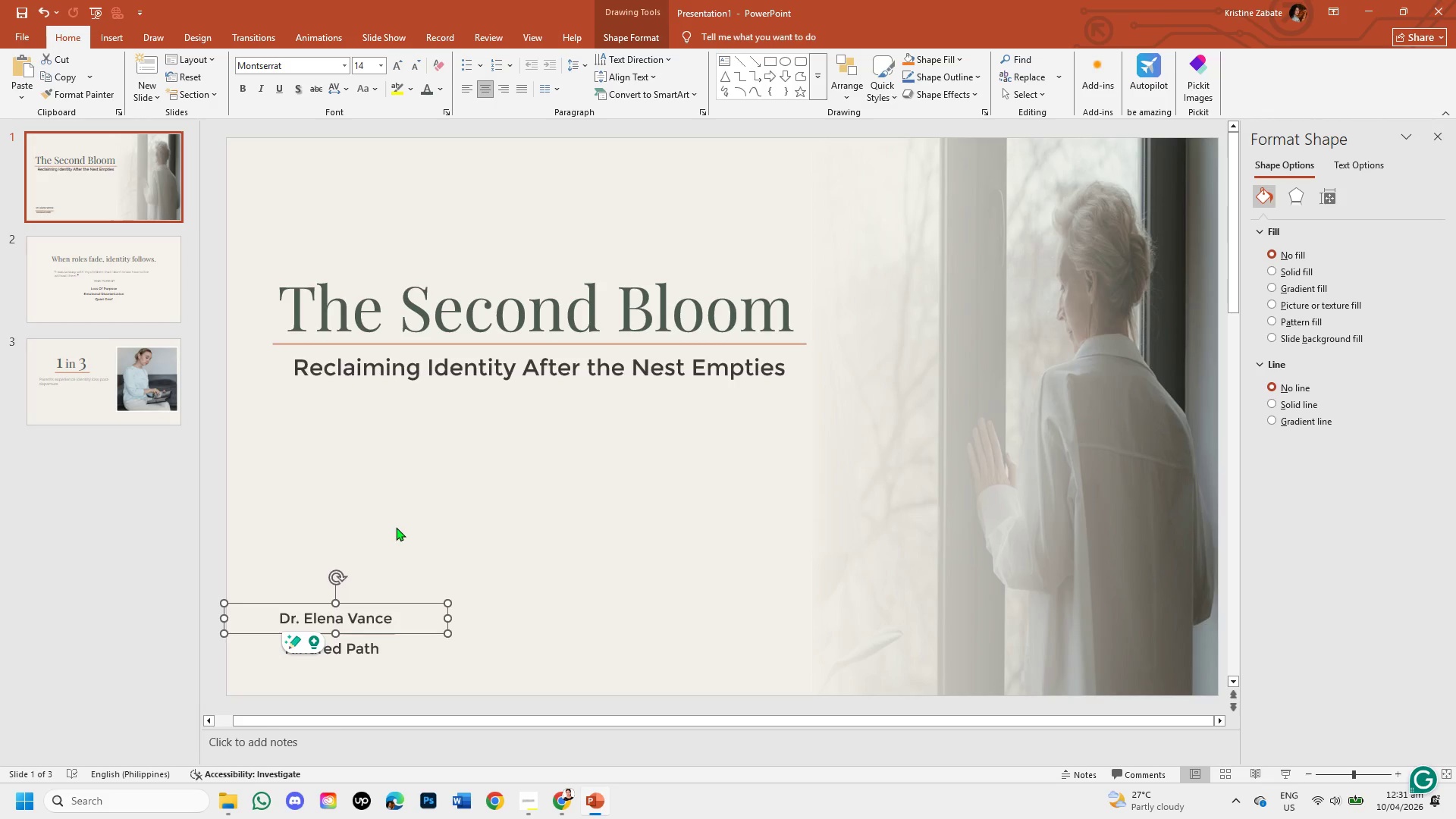 
left_click([400, 526])
 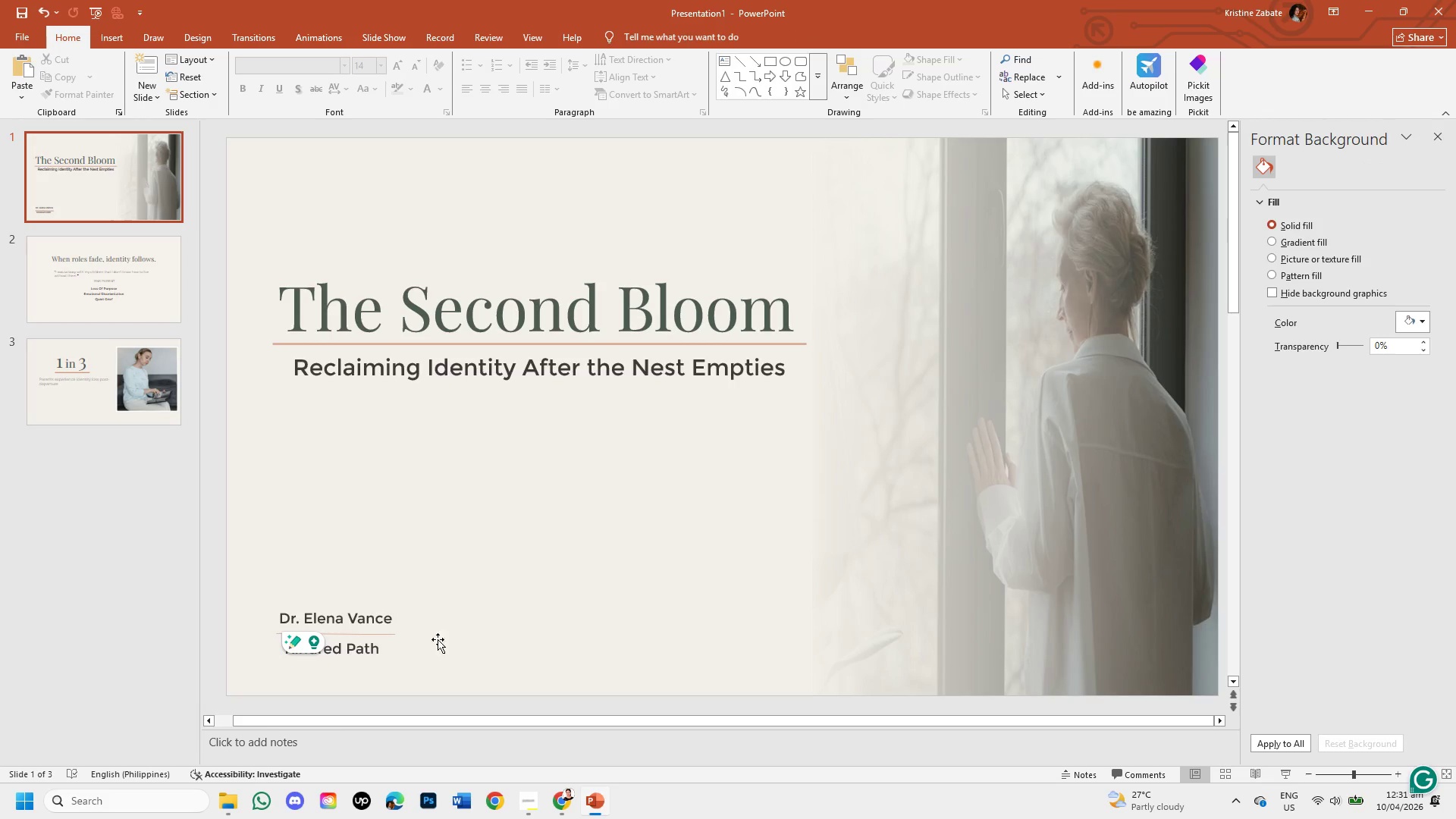 
left_click([438, 661])
 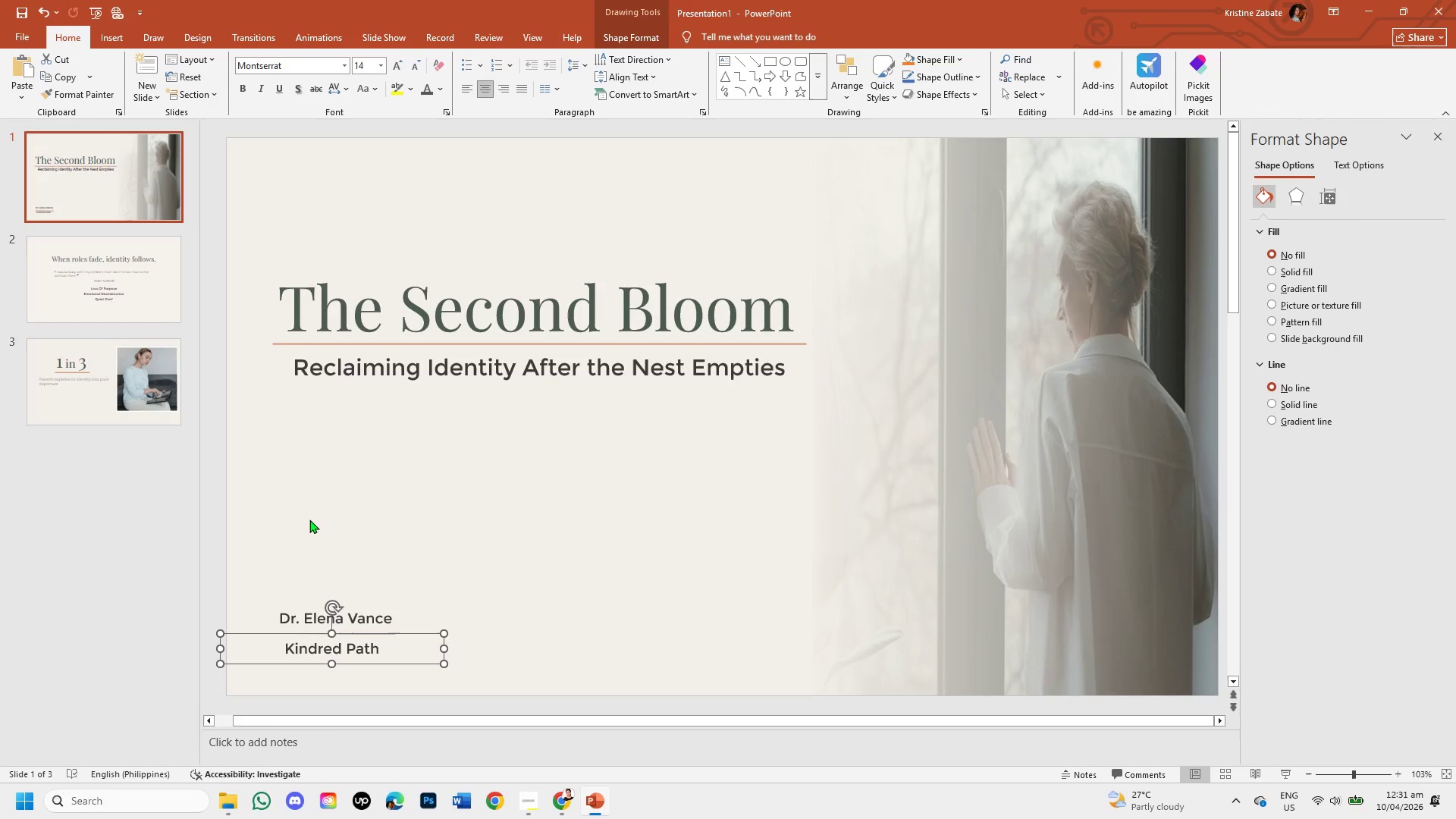 
left_click([309, 519])
 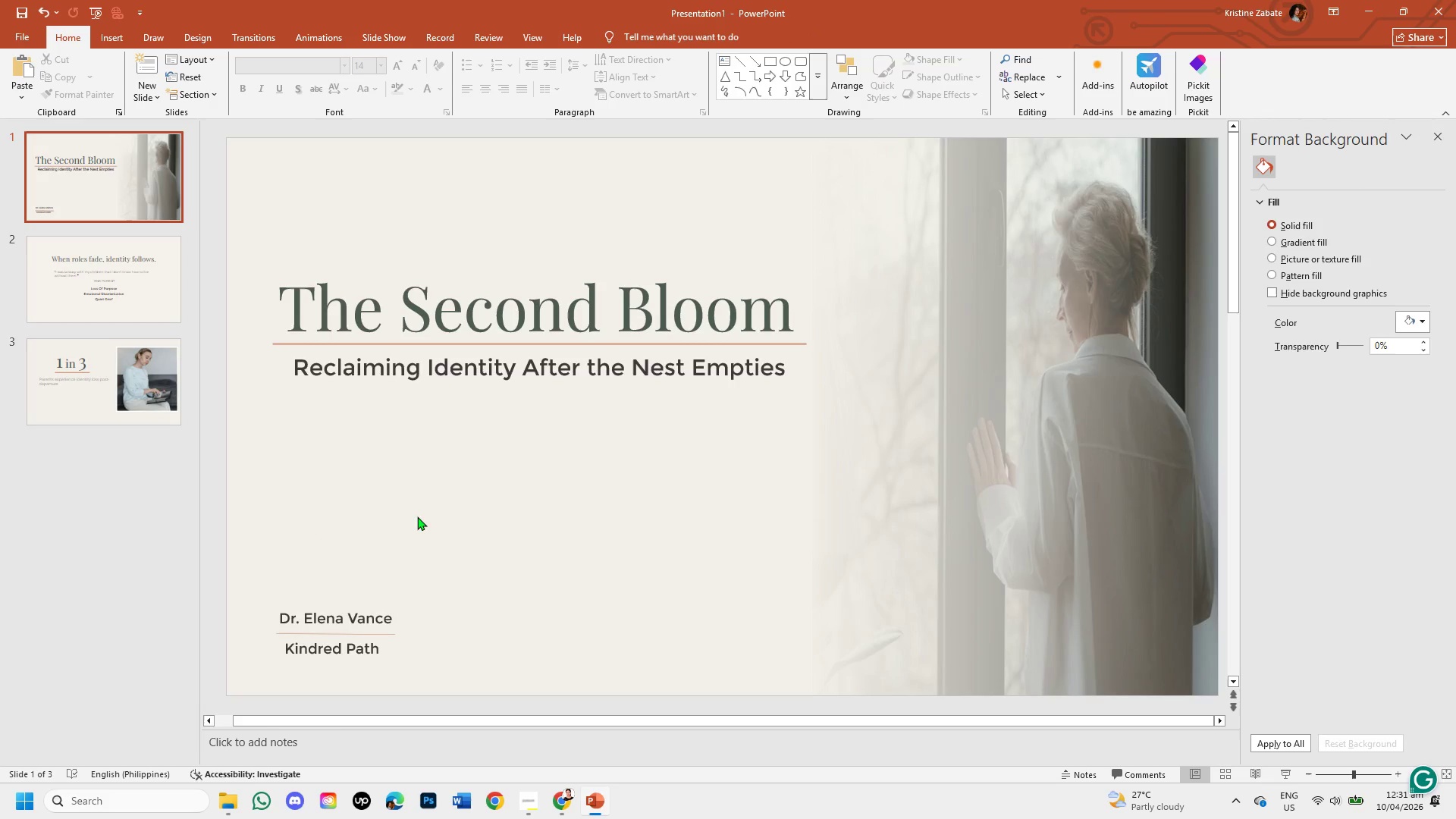 
left_click([143, 293])
 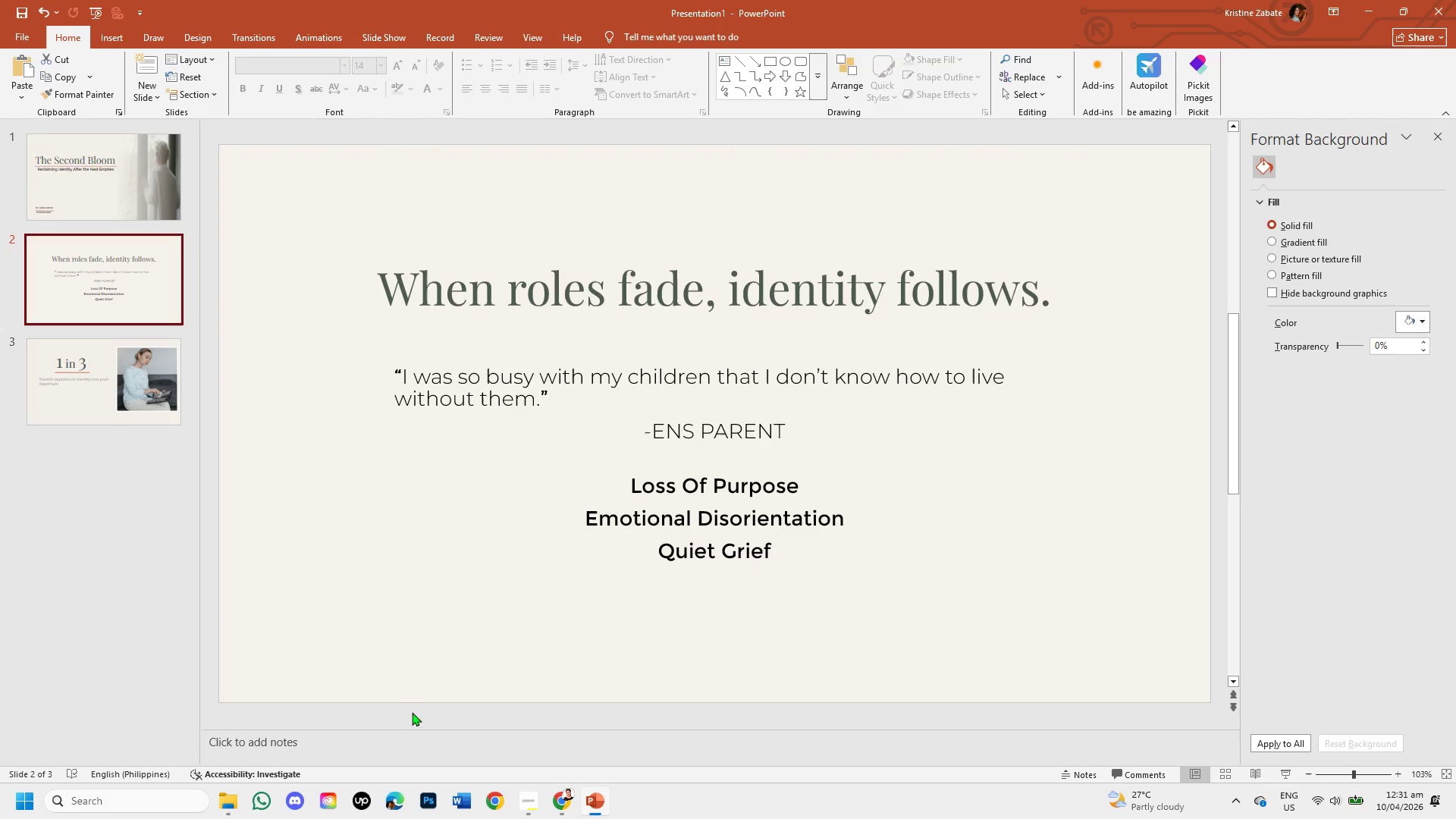 
left_click([522, 798])